 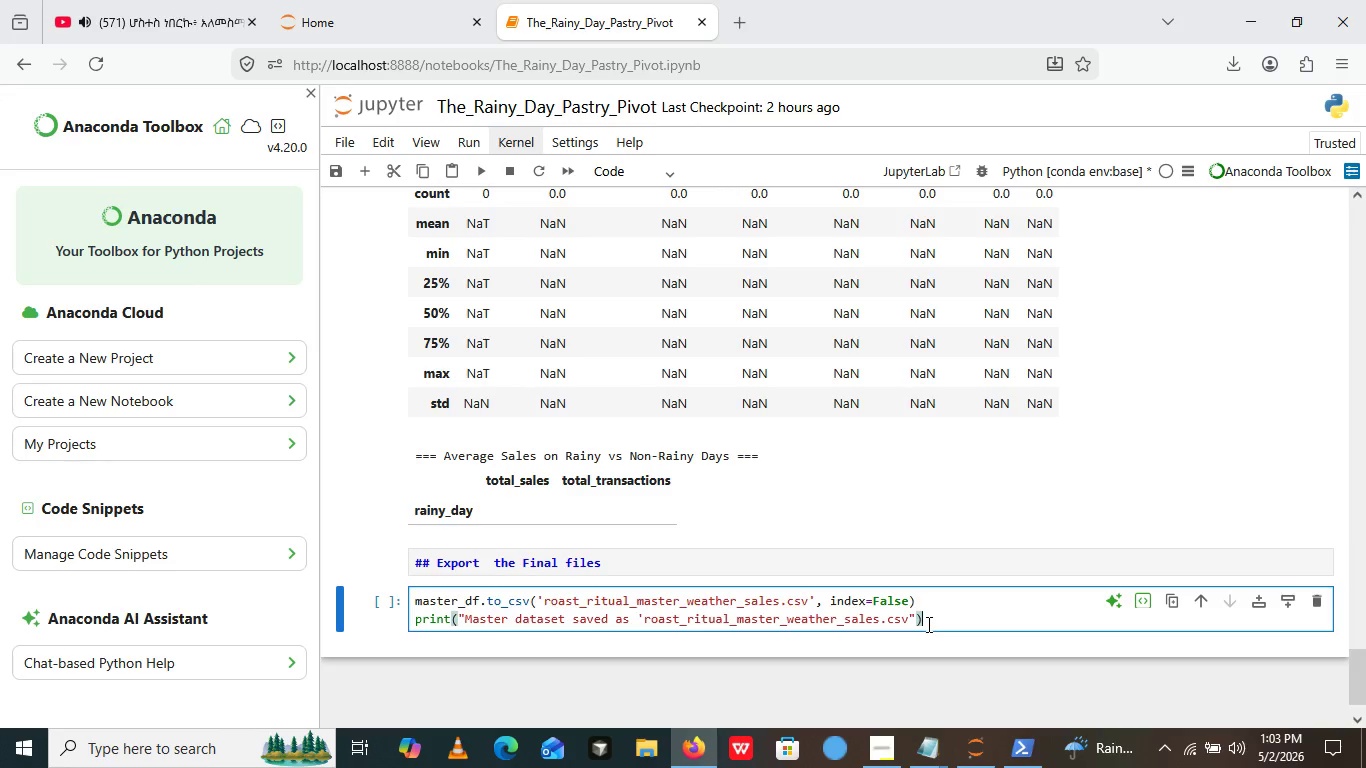 
key(Enter)
 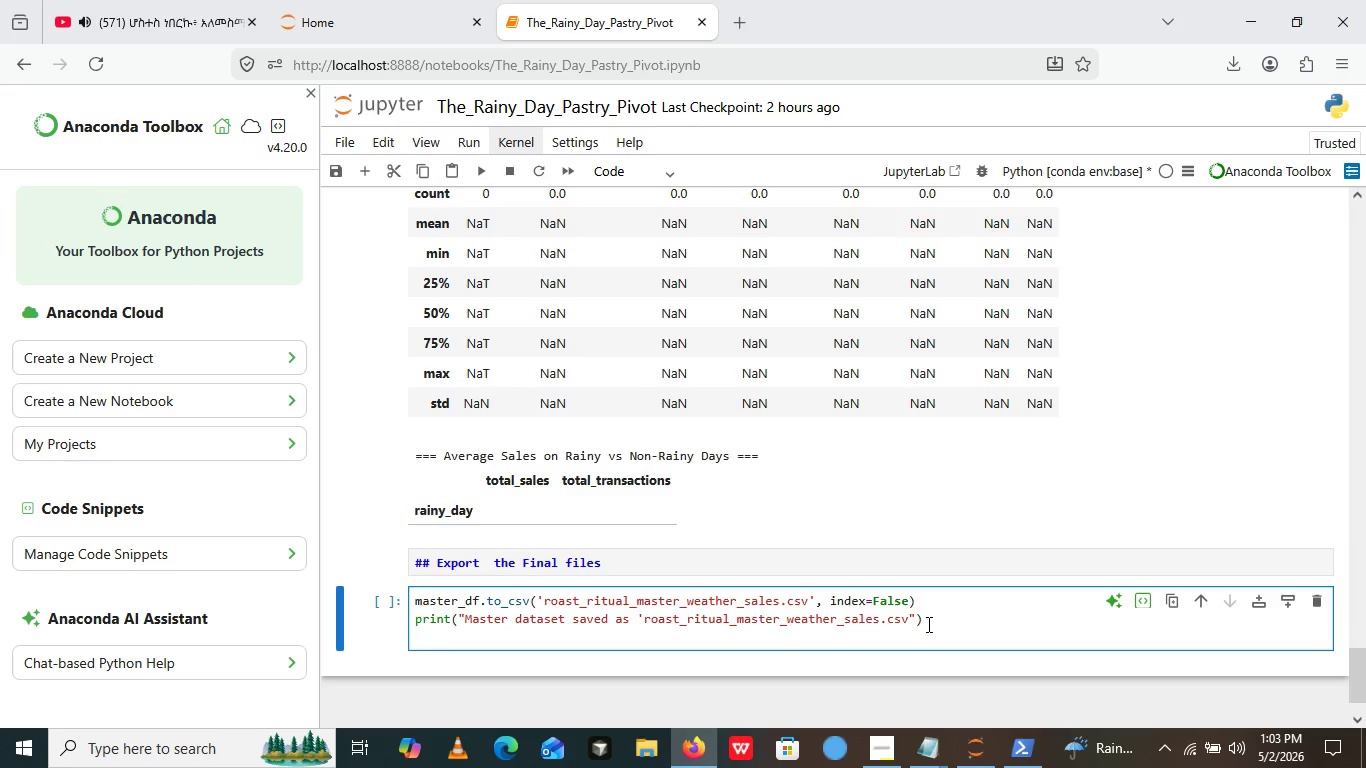 
type(print())
 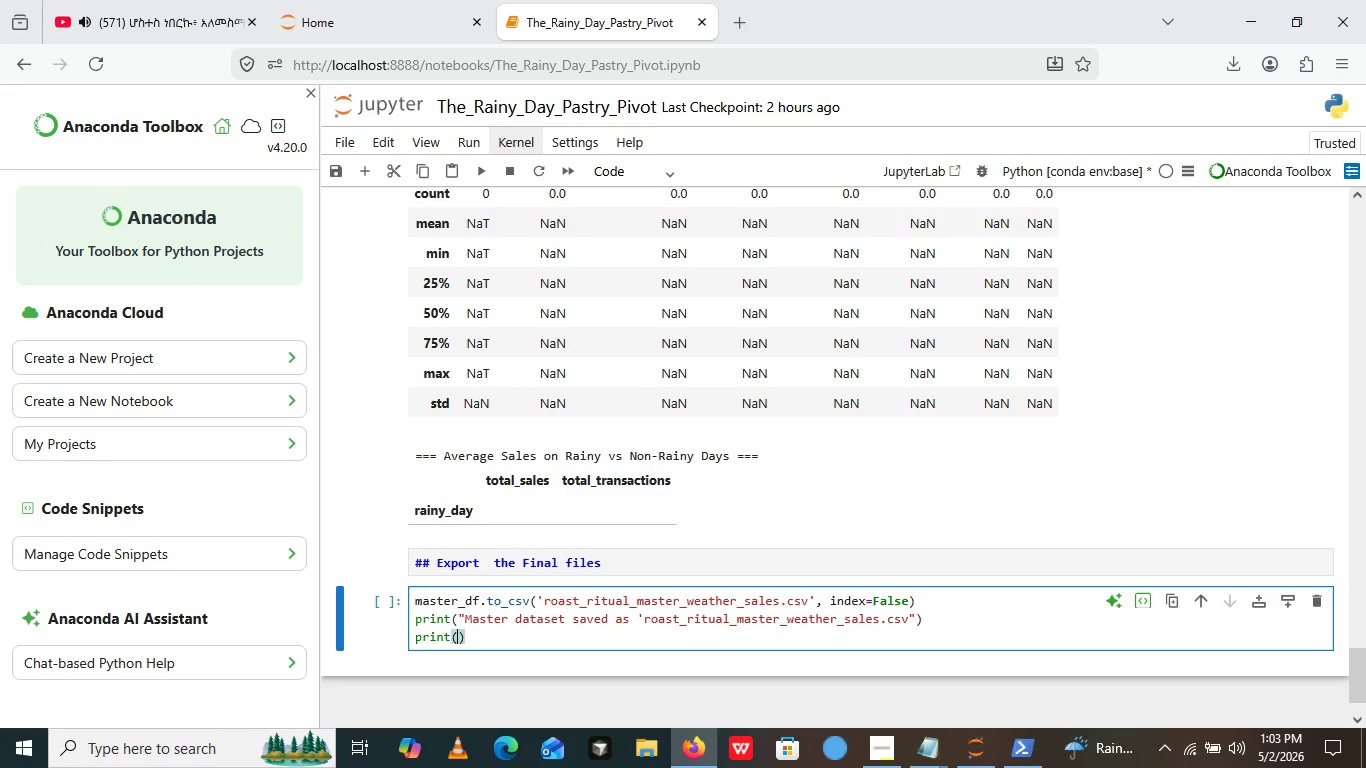 
key(ArrowLeft)
 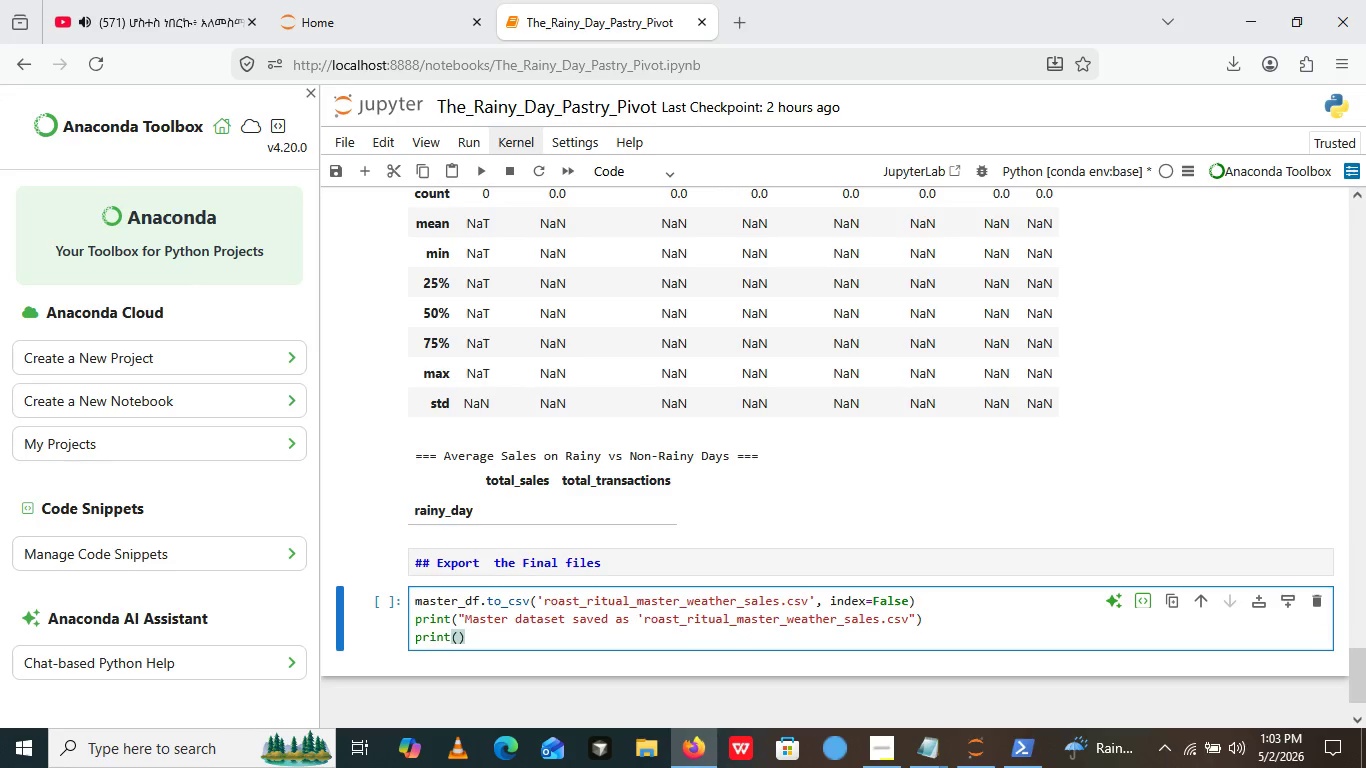 
key(Shift+Quote)
 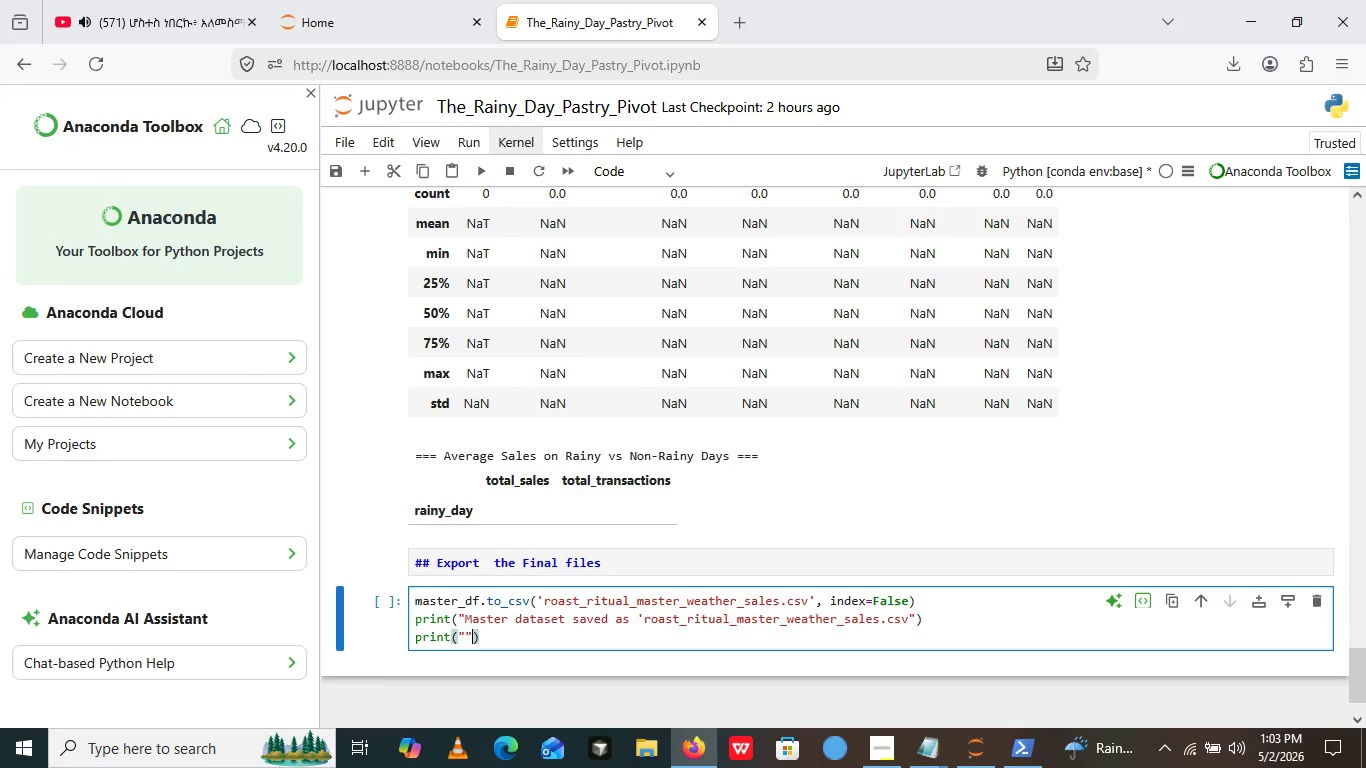 
key(Shift+Quote)
 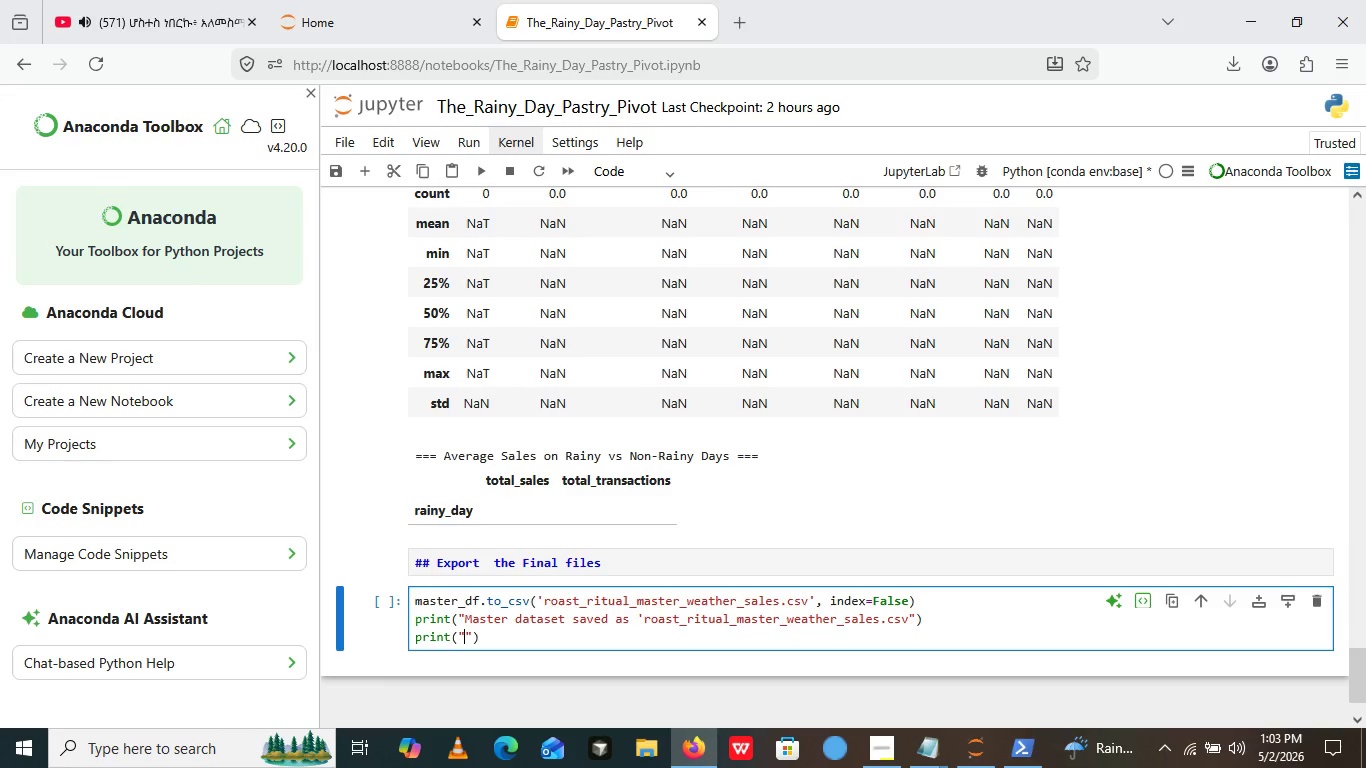 
key(ArrowLeft)
 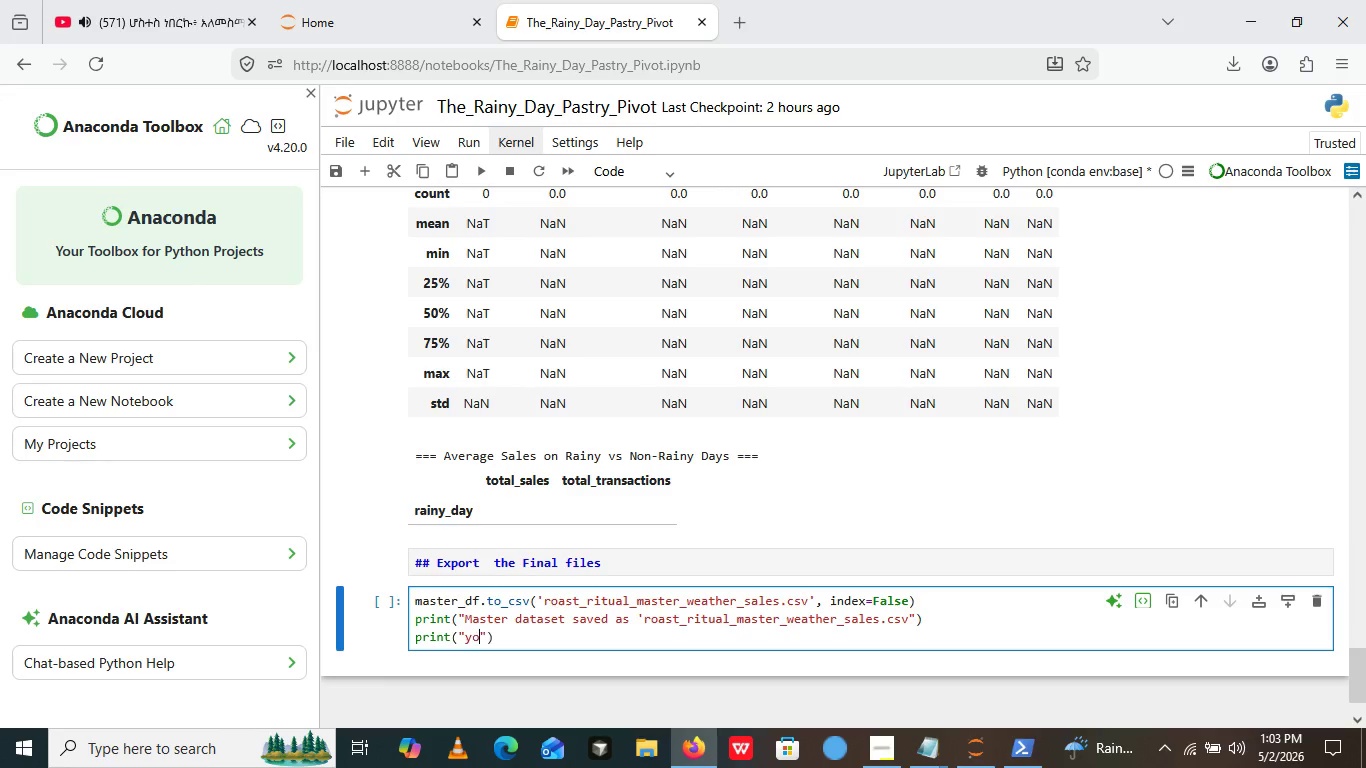 
type(you can now eas)
 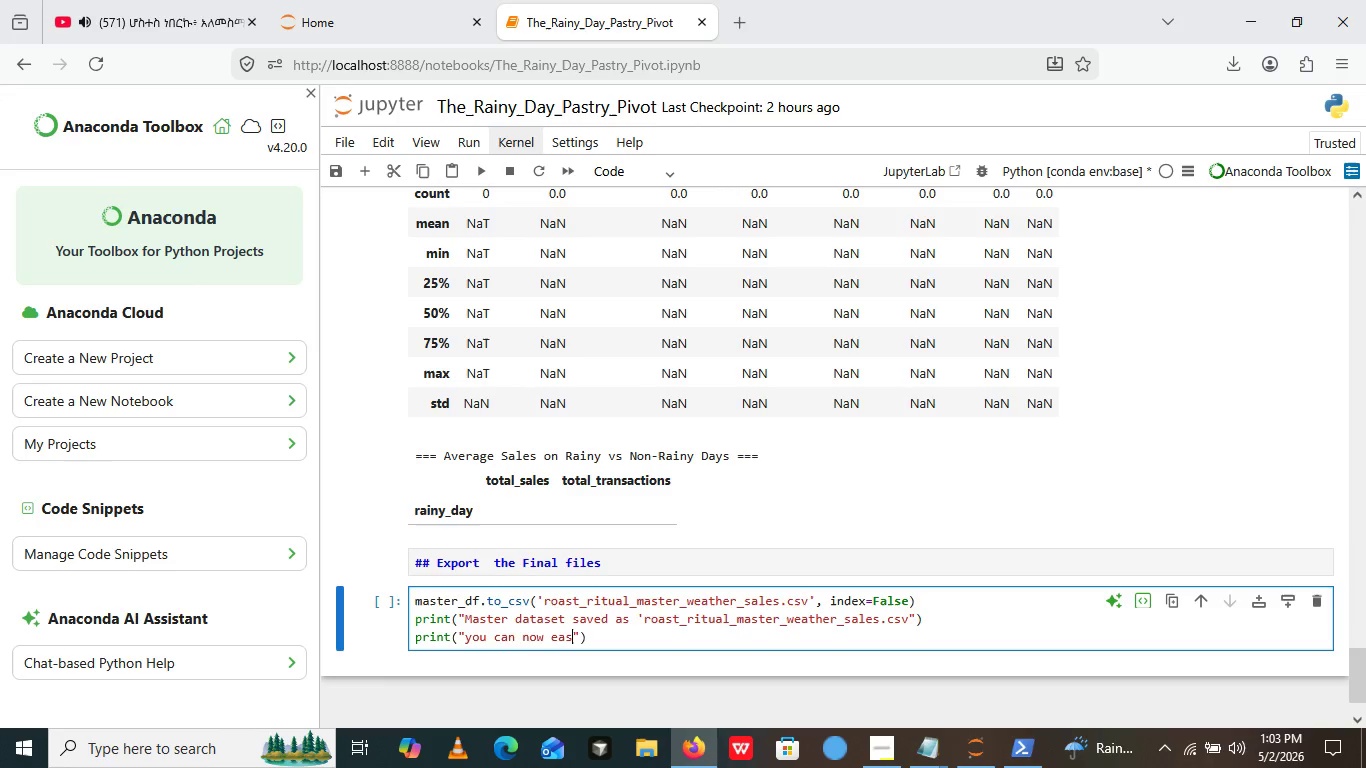 
type(ily swa)
 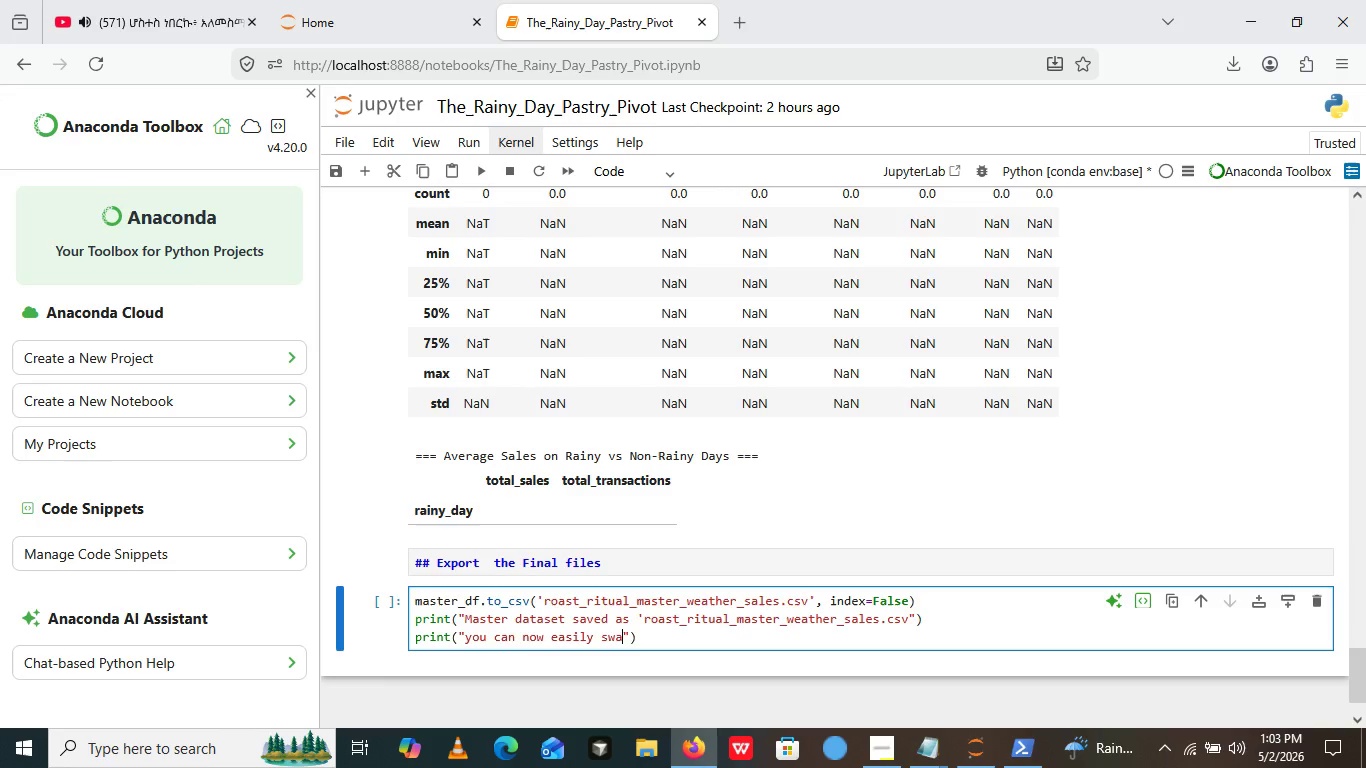 
type(p the input files and re-)
key(Backspace)
type( -run)
 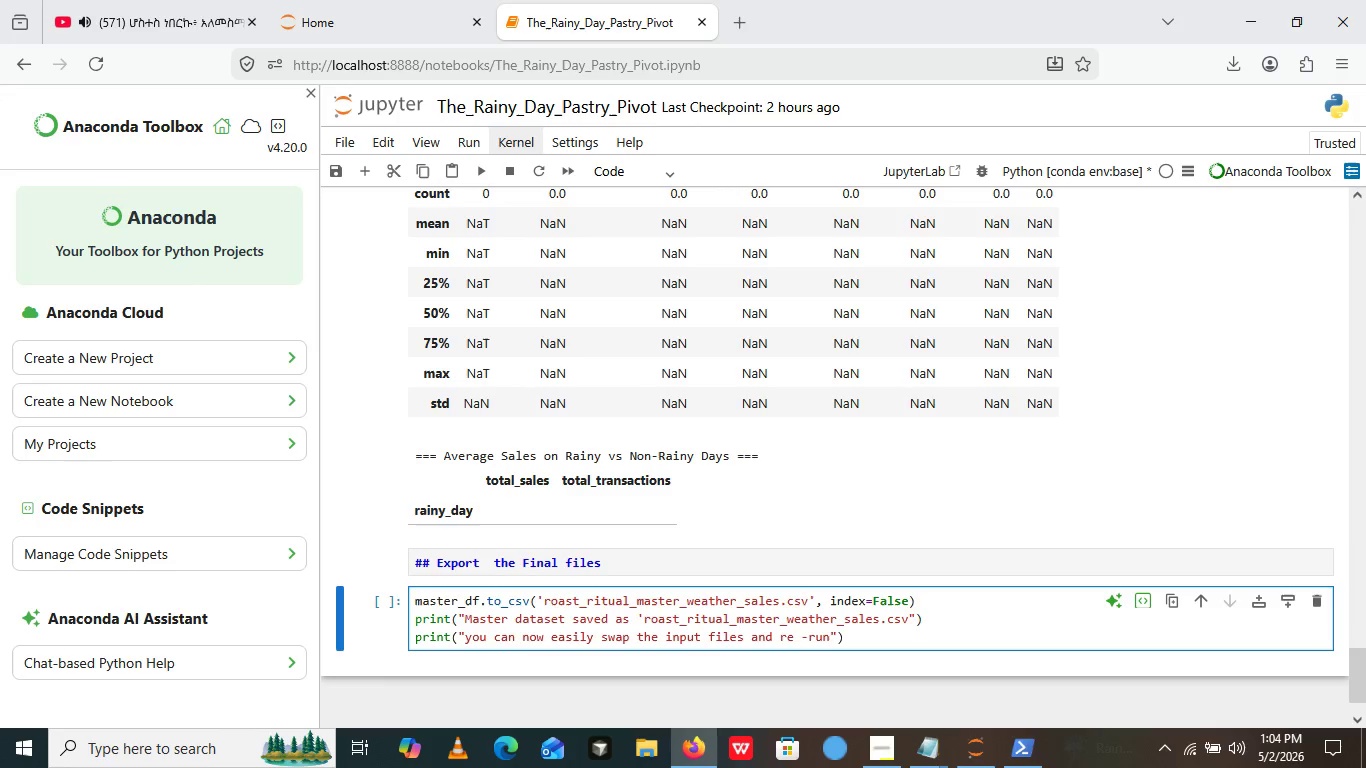 
type( this notebook)
 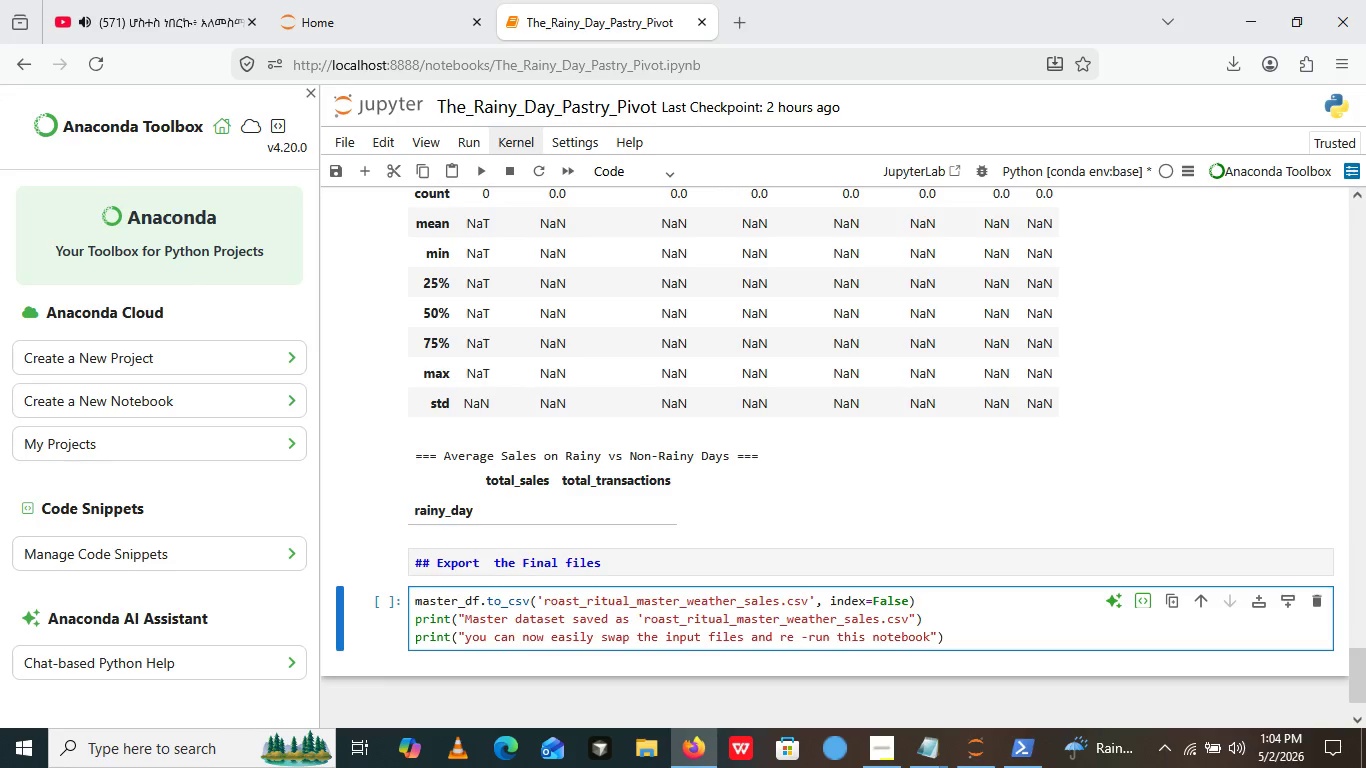 
hold_key(key=ShiftRight, duration=1.44)
 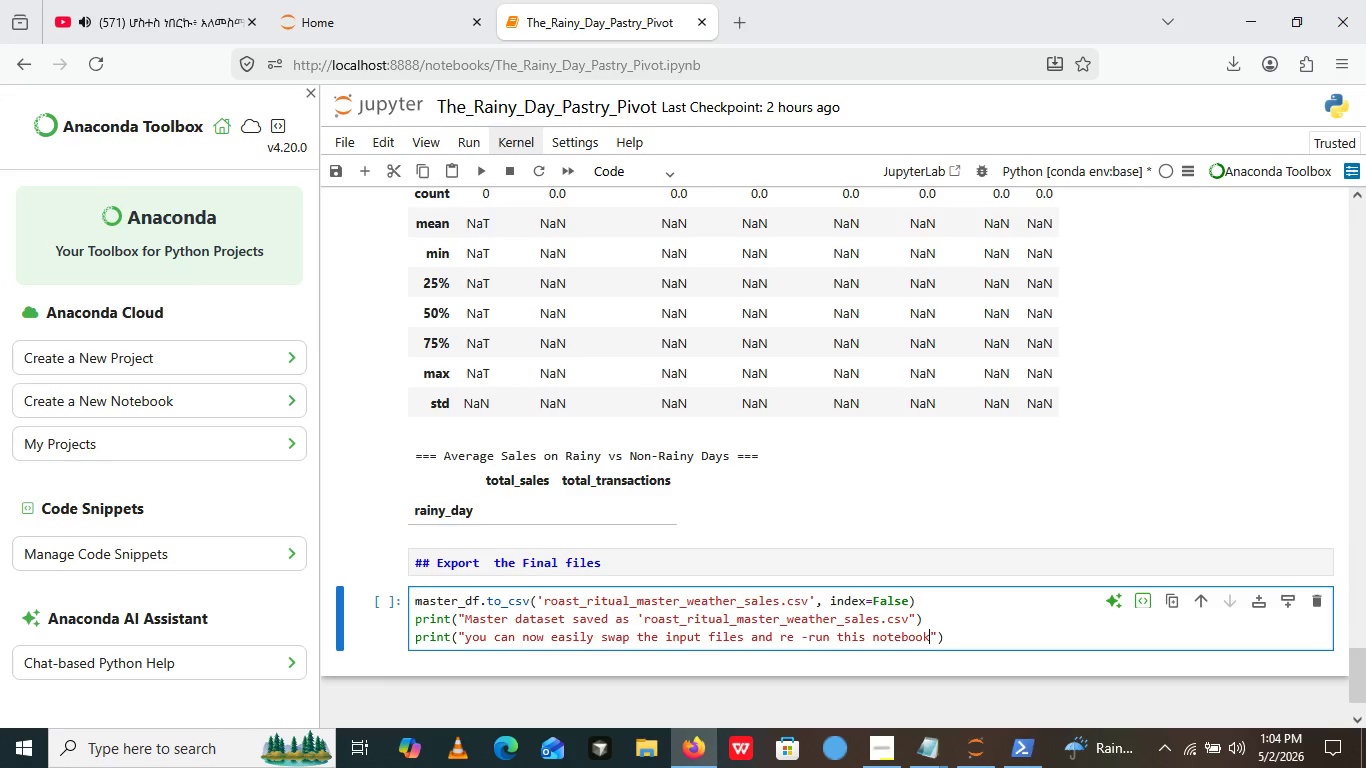 
key(Shift+1)
 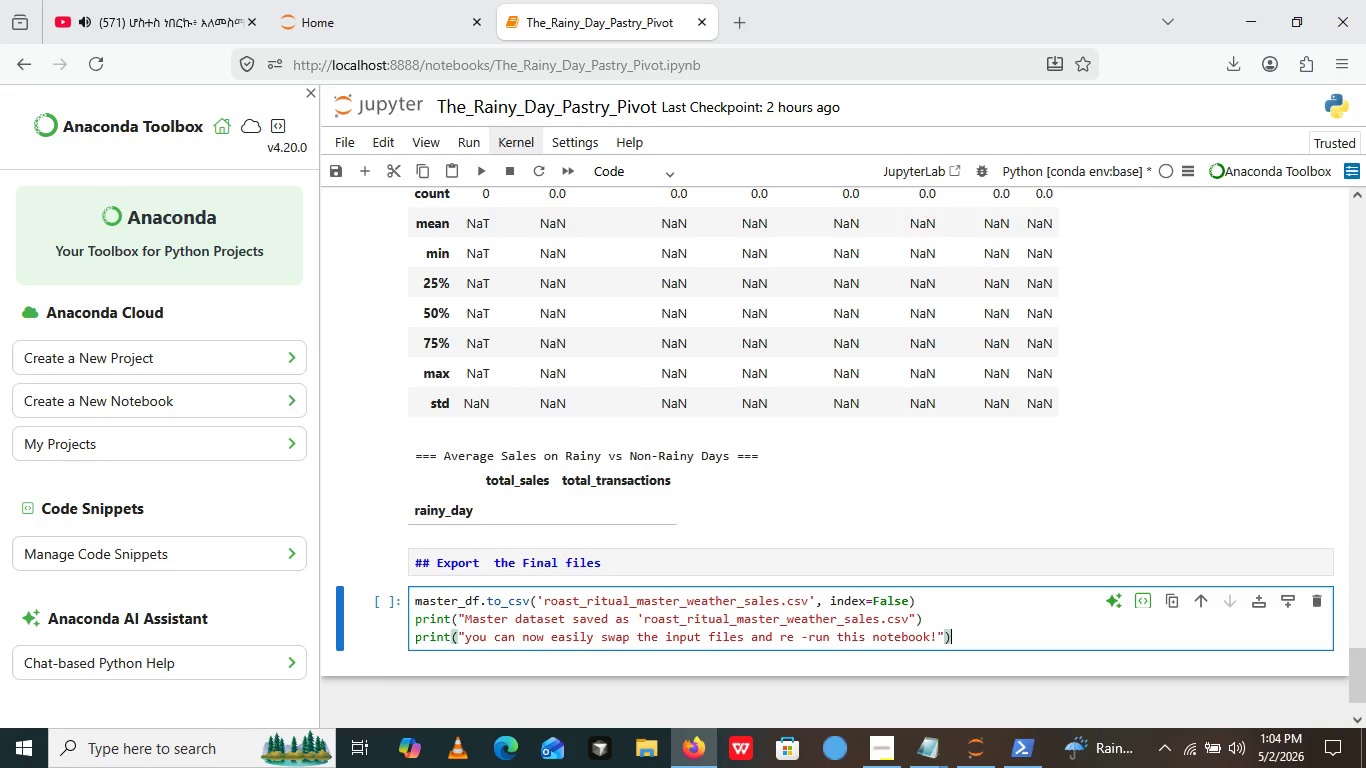 
key(ArrowRight)
 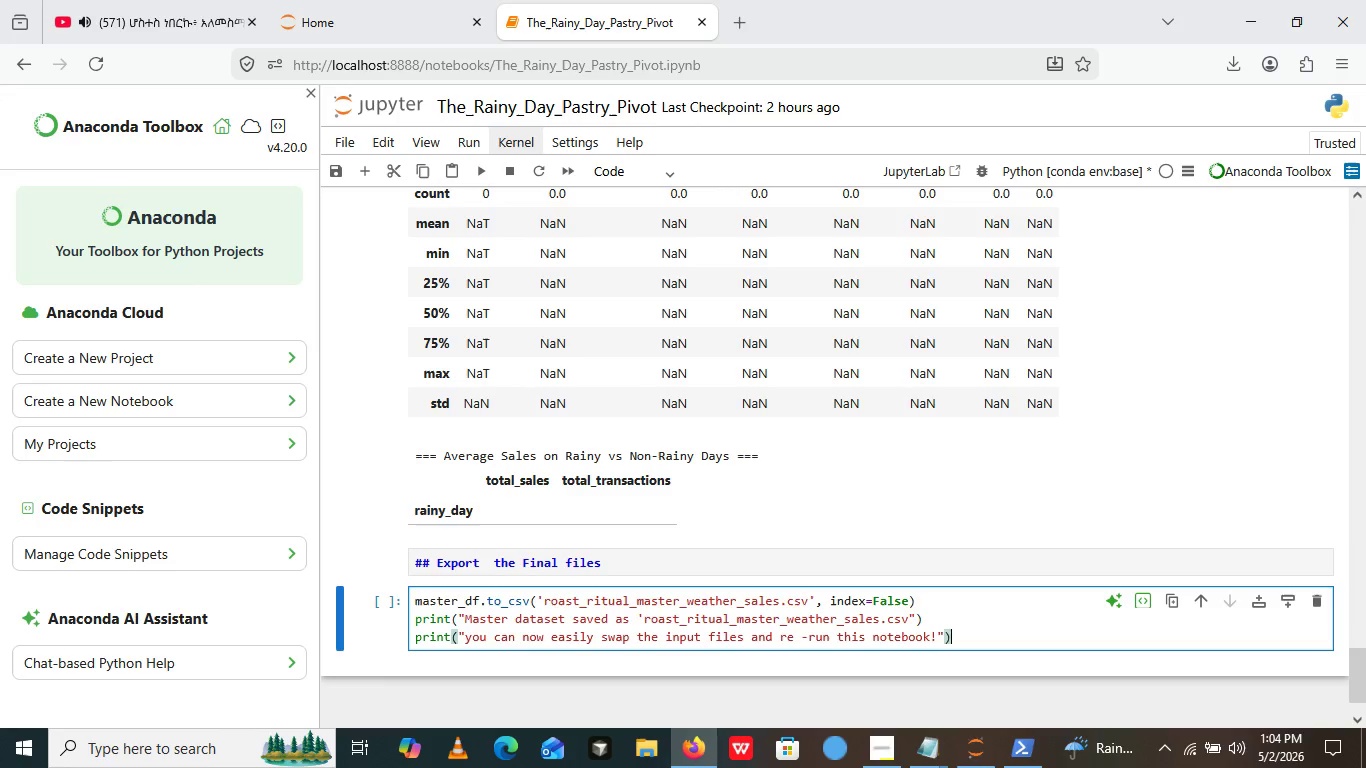 
key(ArrowRight)
 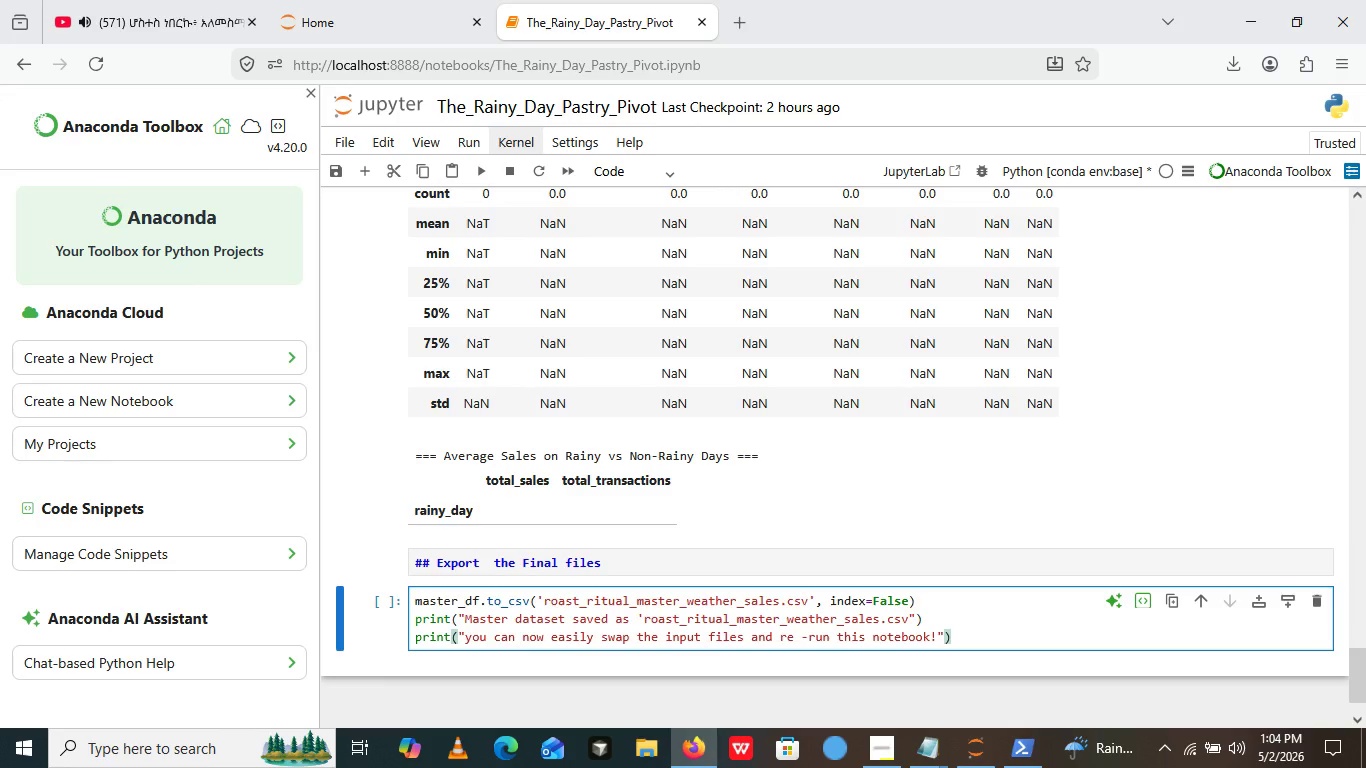 
wait(25.83)
 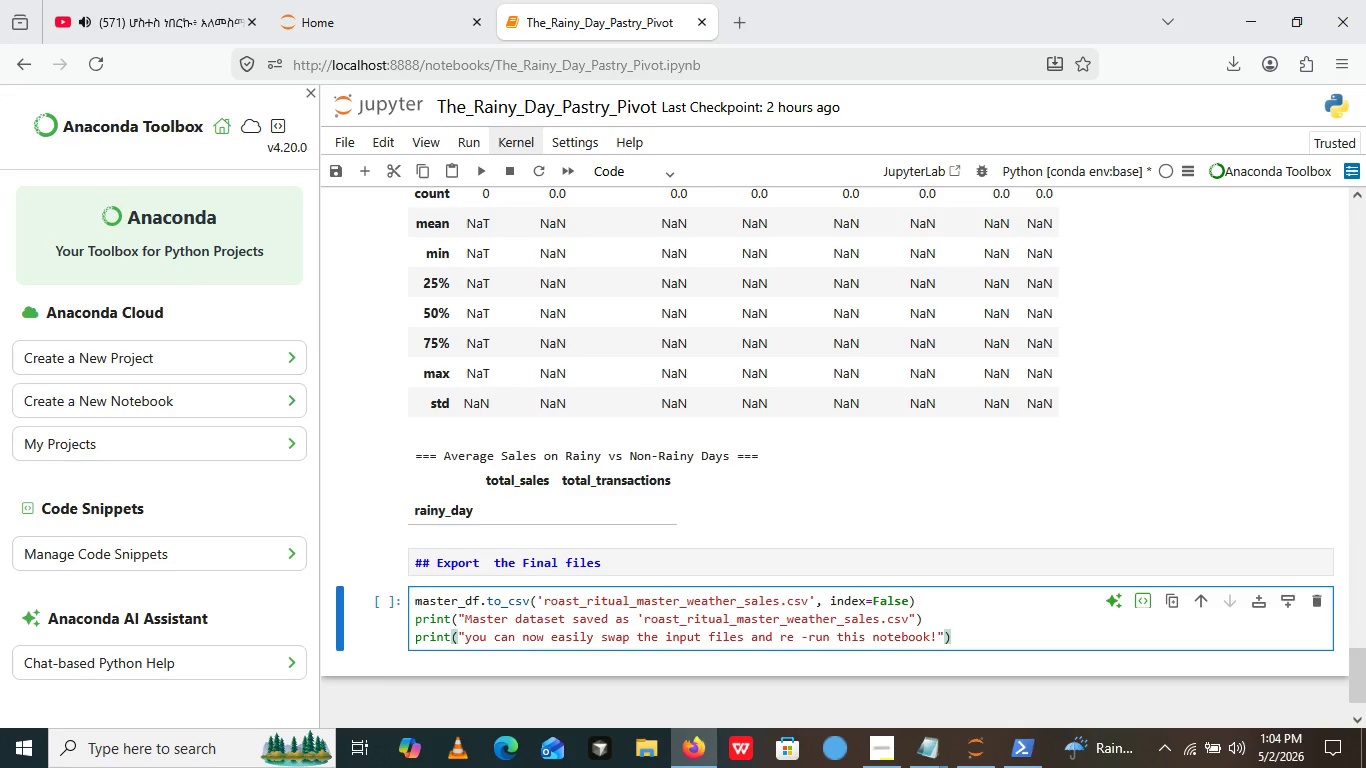 
left_click([484, 172])
 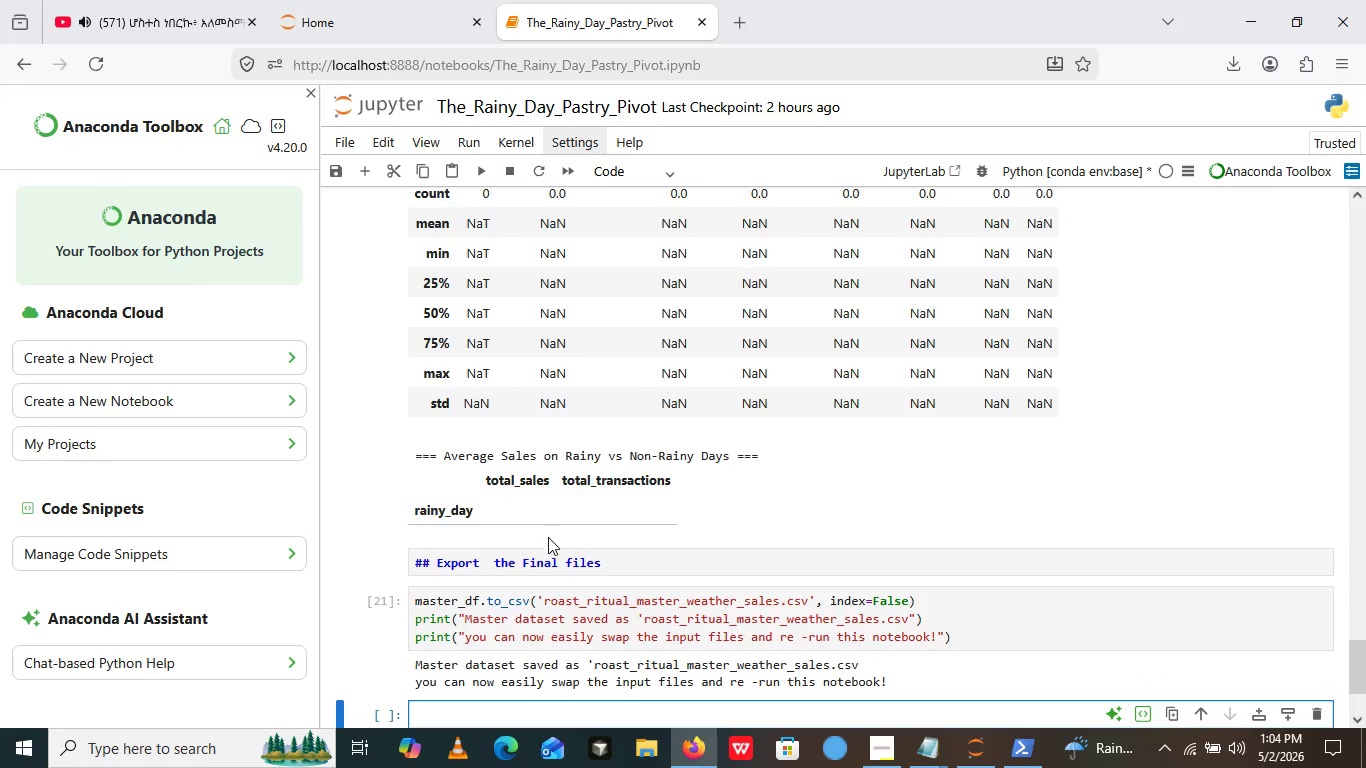 
scroll: coordinate [552, 560], scroll_direction: down, amount: 1.0
 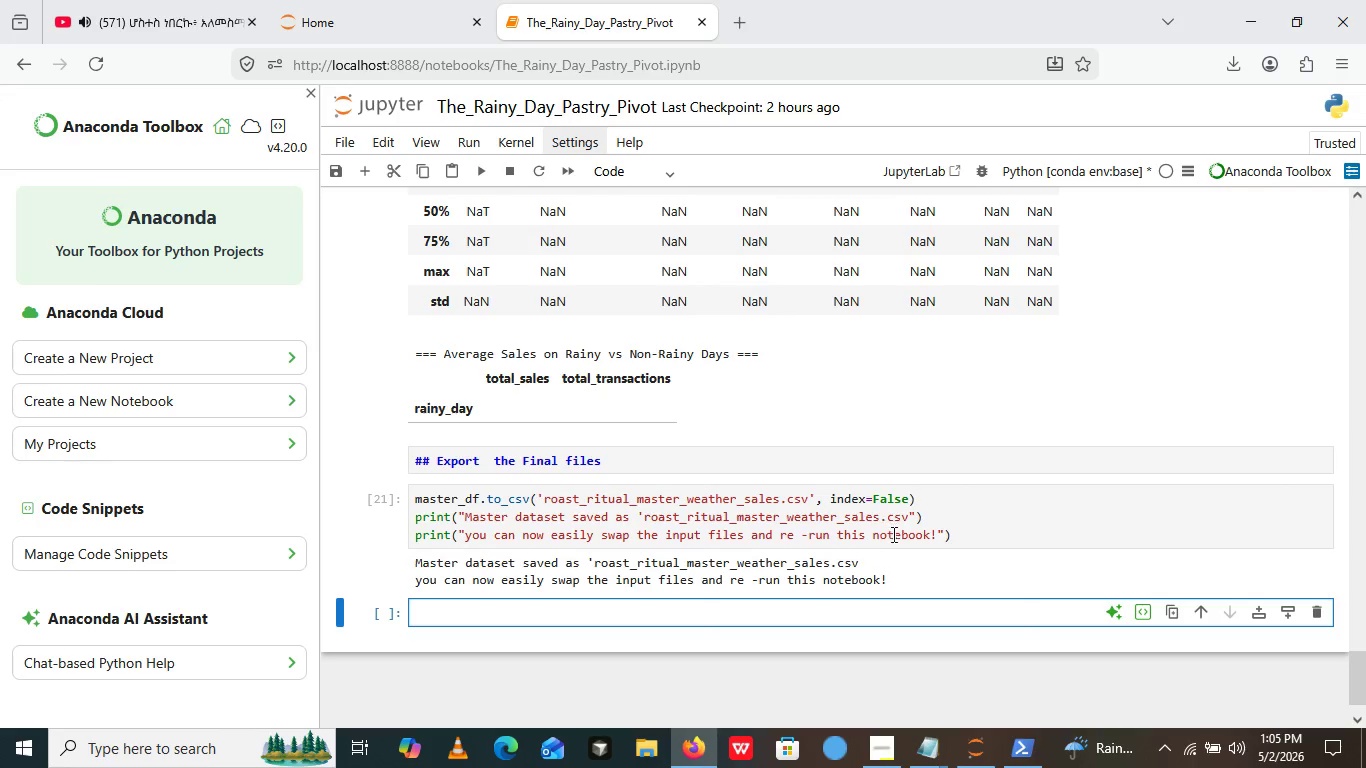 
wait(11.05)
 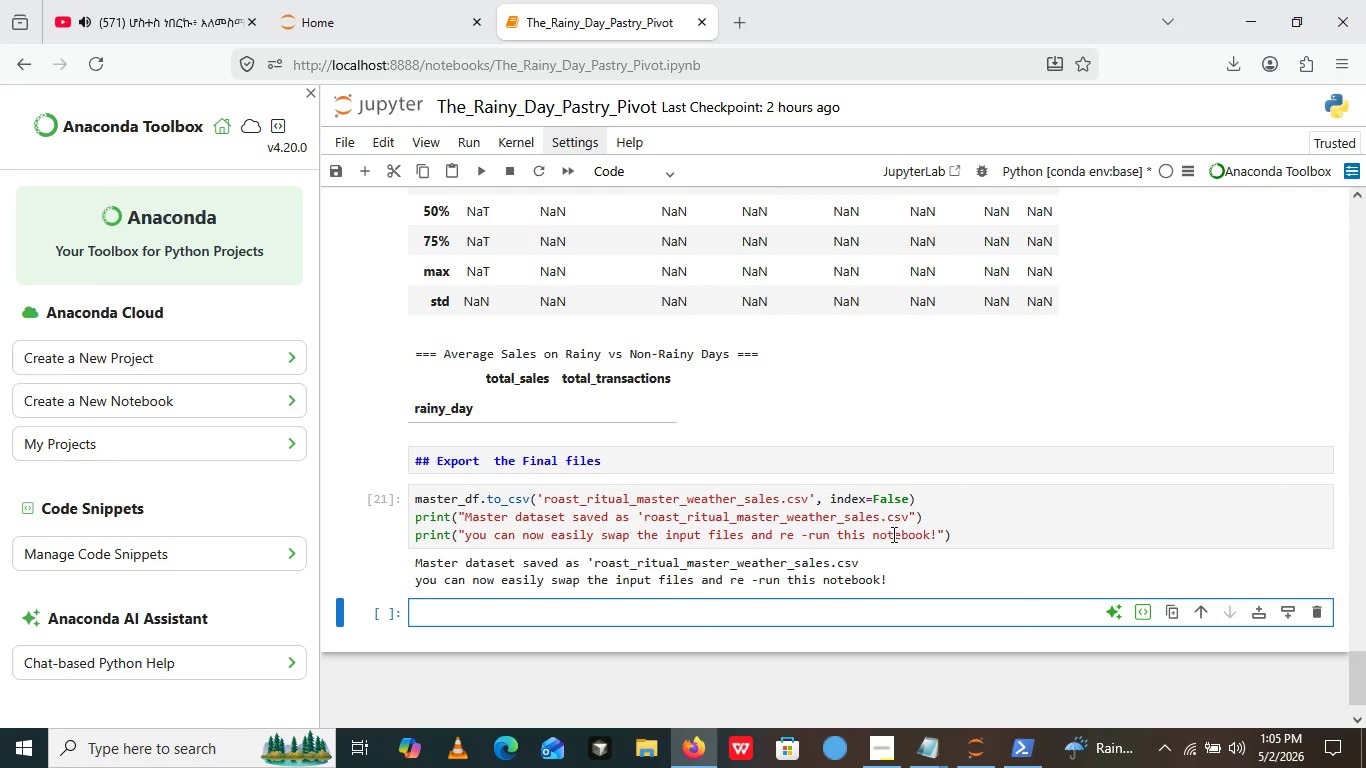 
left_click_drag(start_coordinate=[971, 532], to_coordinate=[387, 537])
 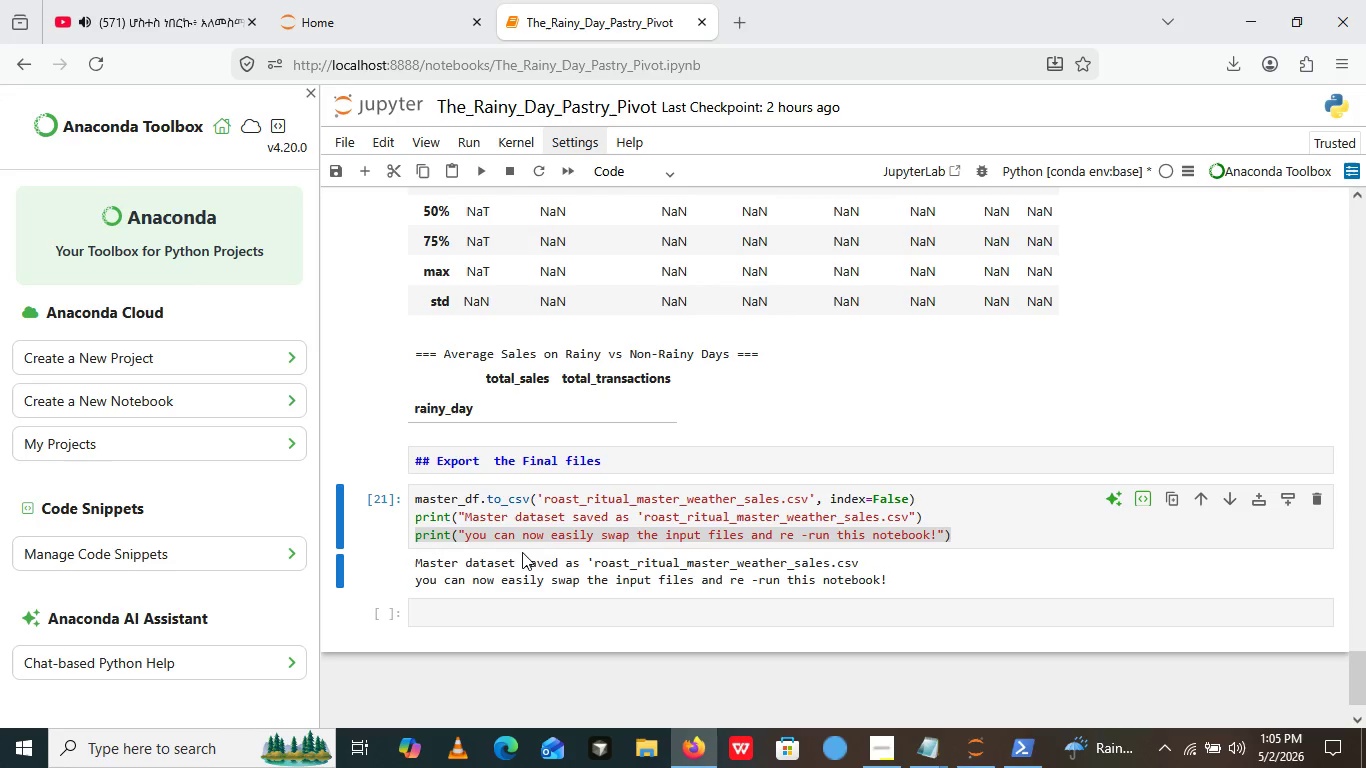 
left_click([434, 548])
 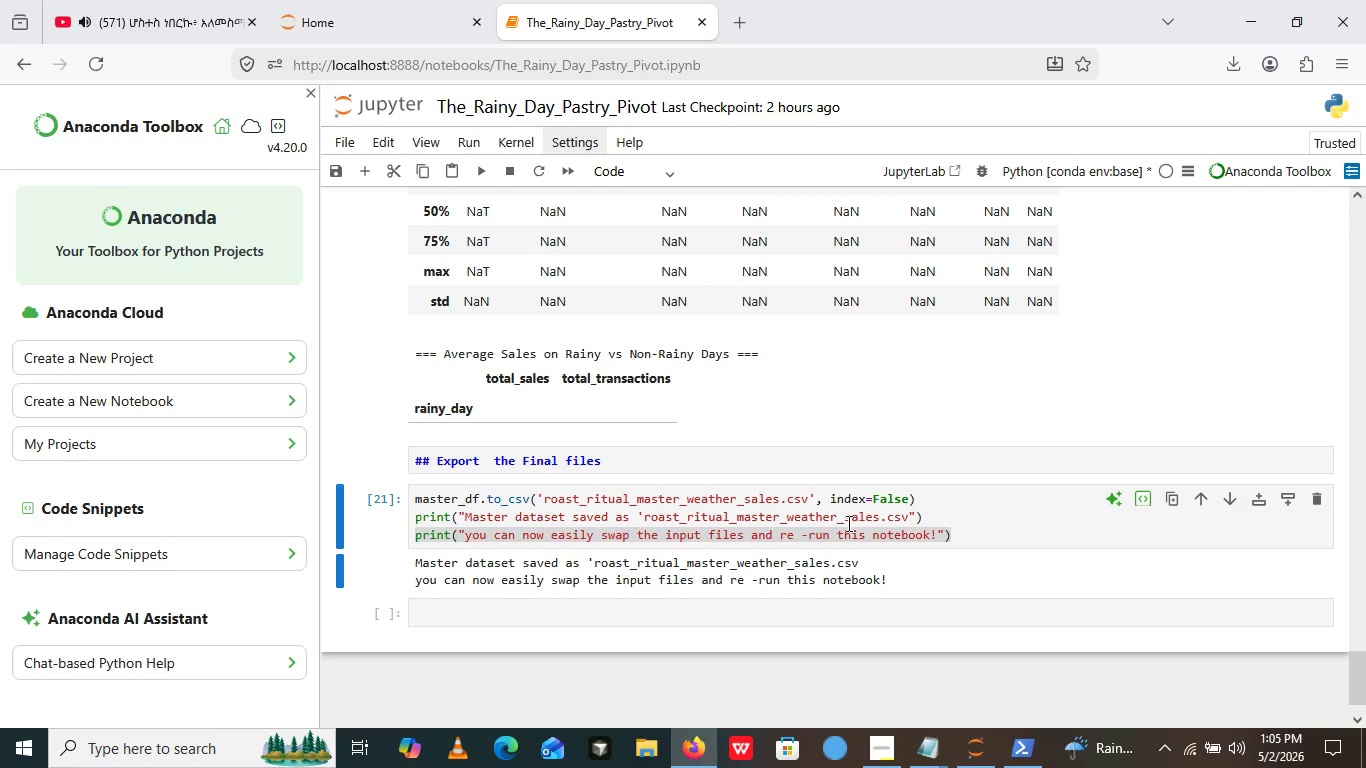 
key(Backspace)
 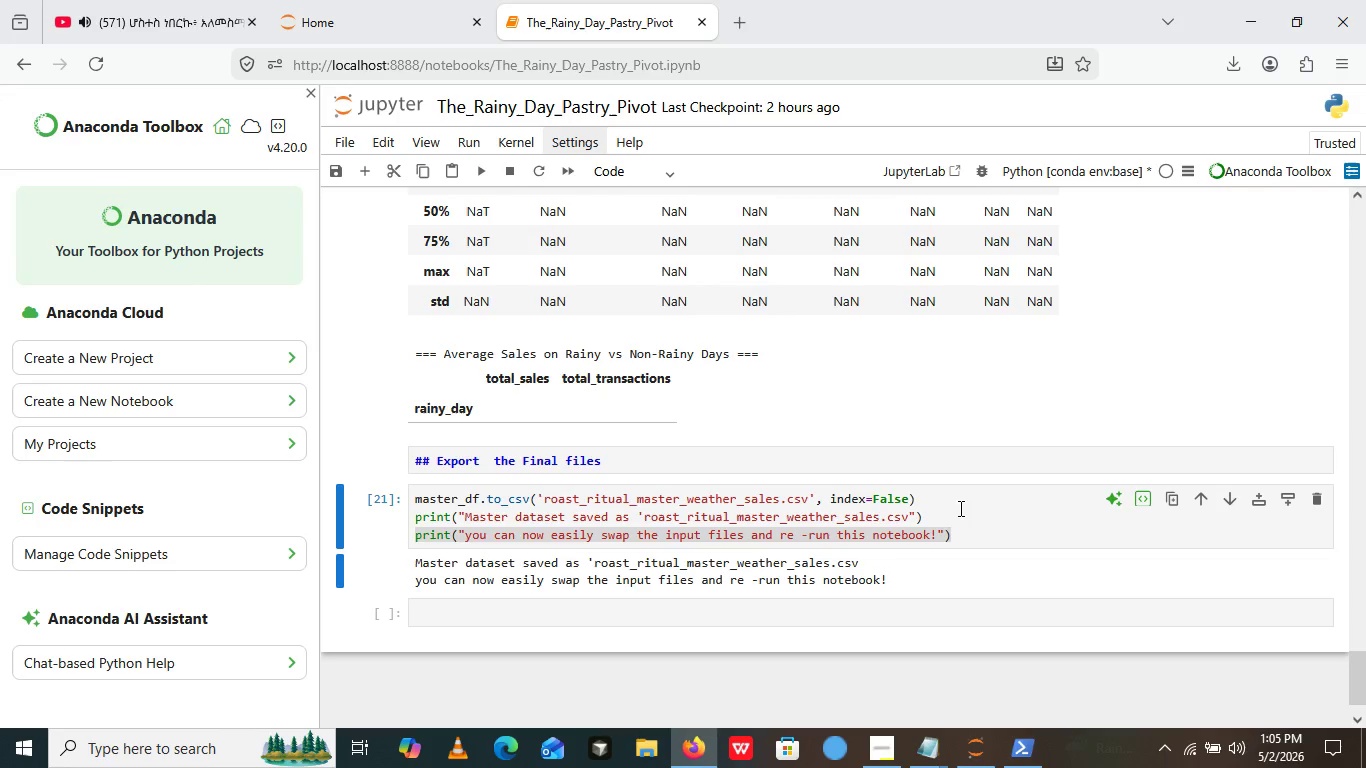 
left_click([960, 511])
 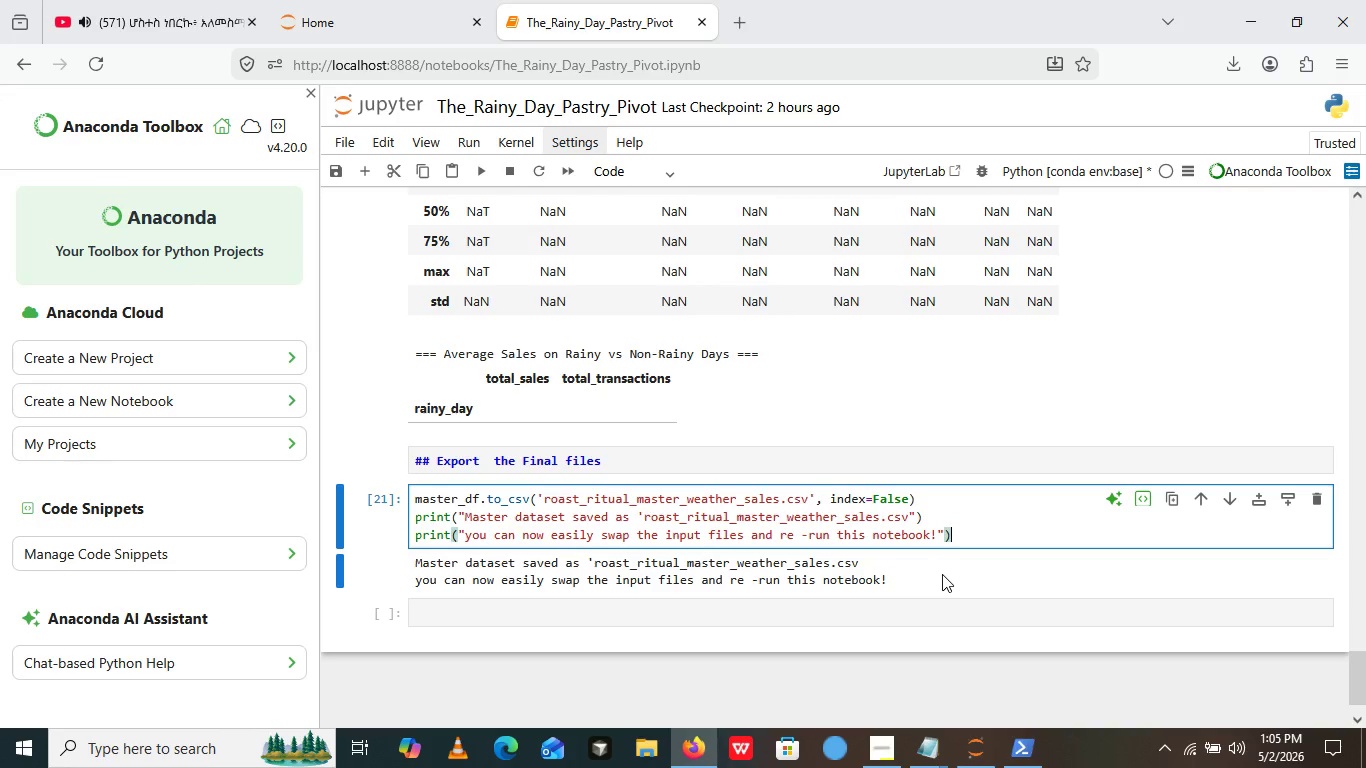 
left_click([962, 529])
 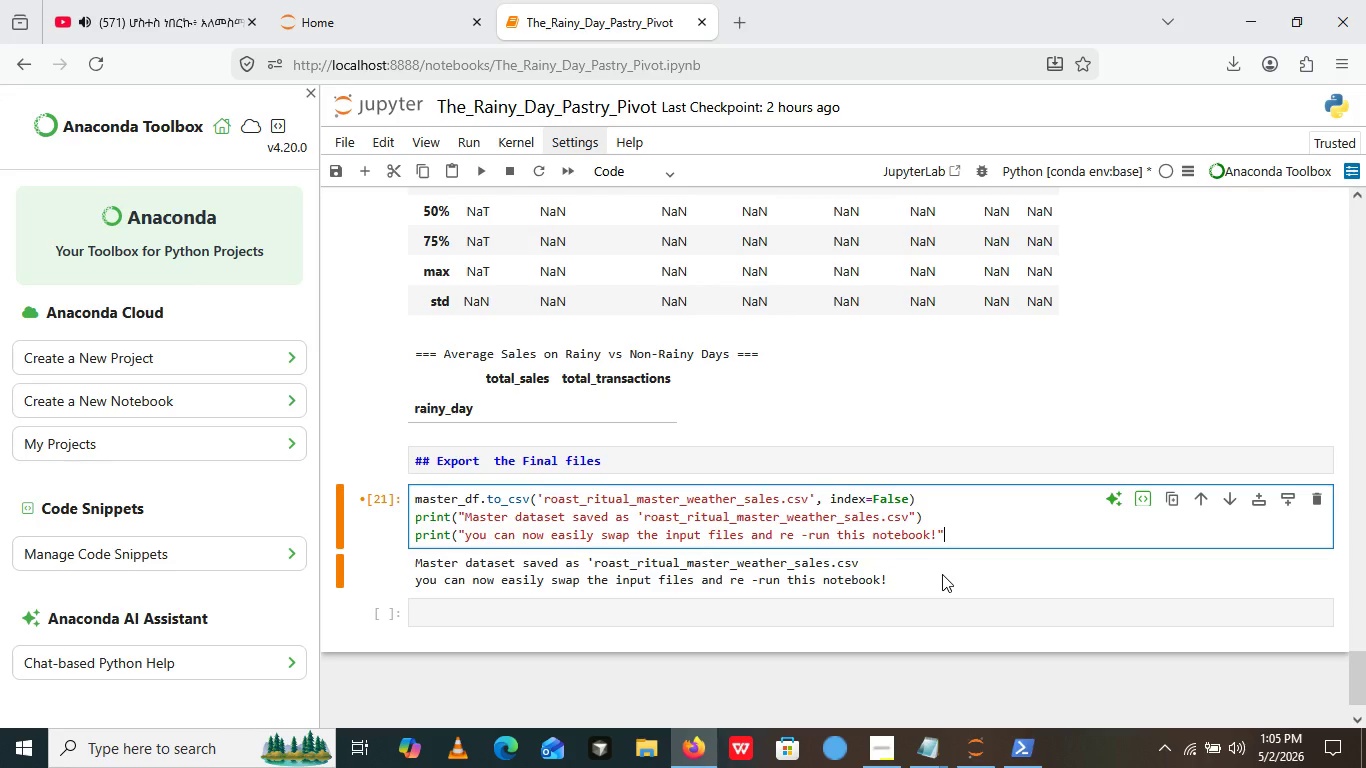 
hold_key(key=Backspace, duration=1.53)
 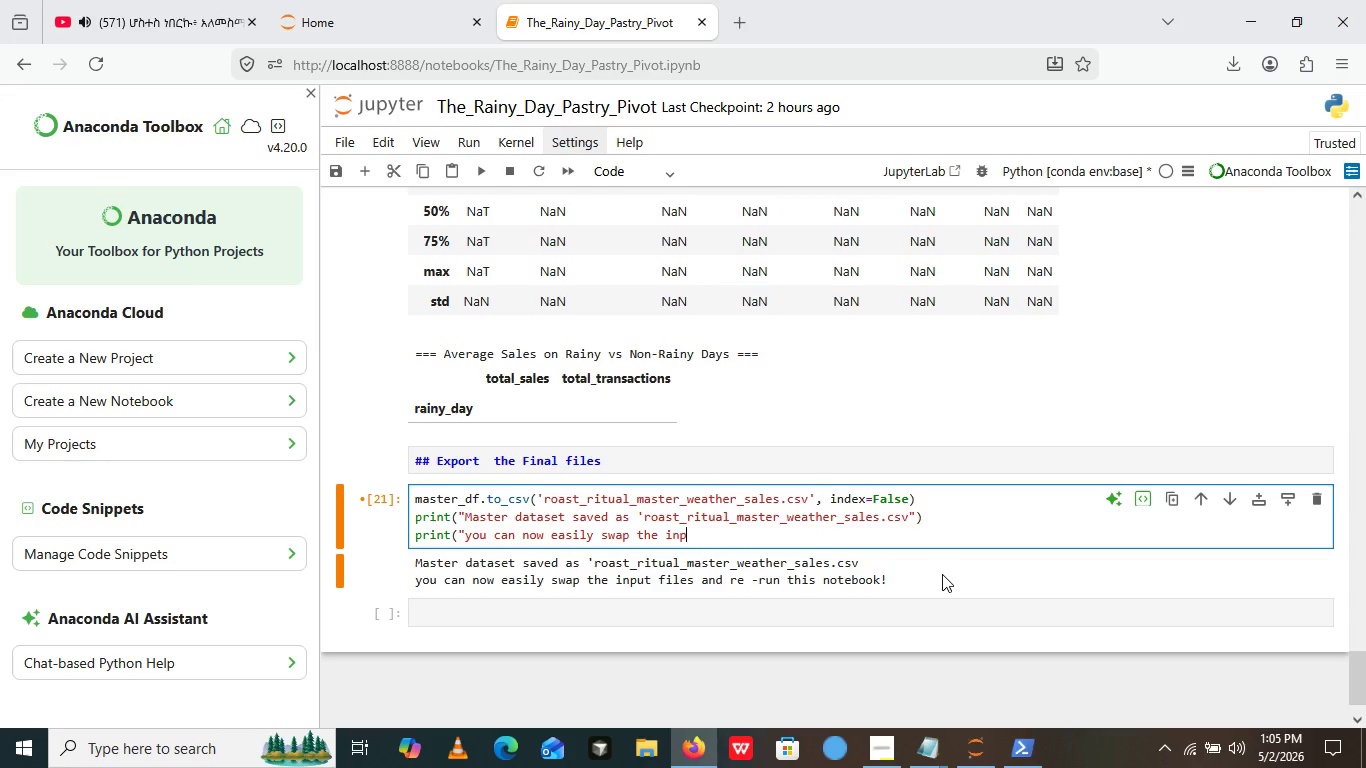 
hold_key(key=Backspace, duration=0.34)
 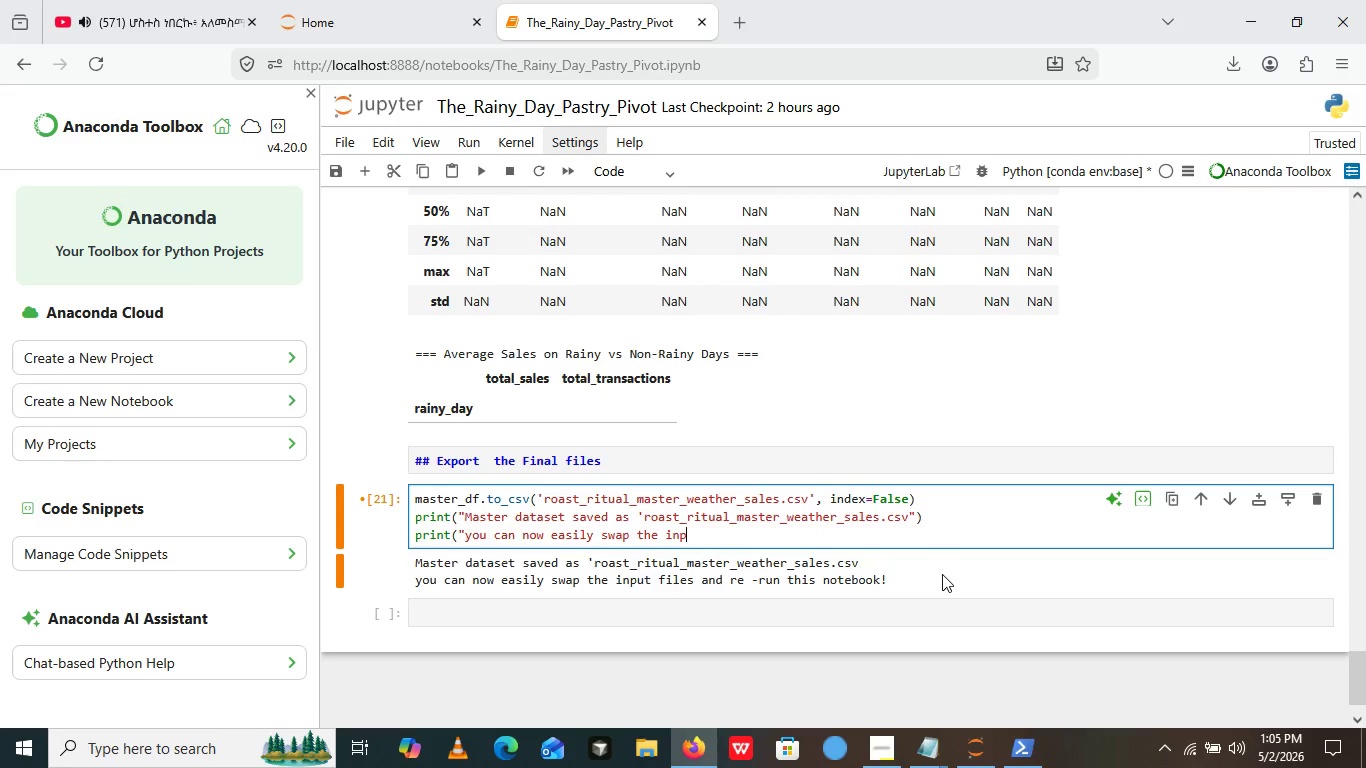 
key(Backspace)
 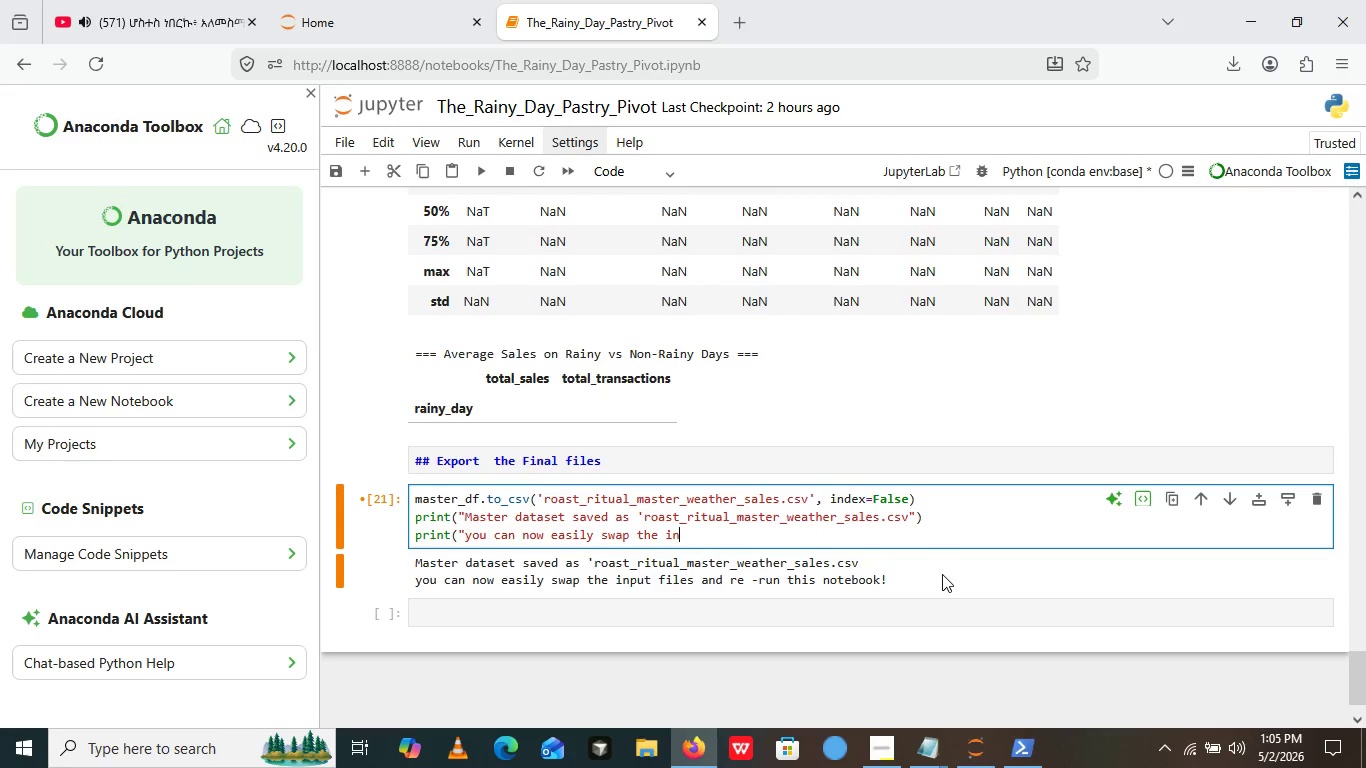 
hold_key(key=Backspace, duration=1.17)
 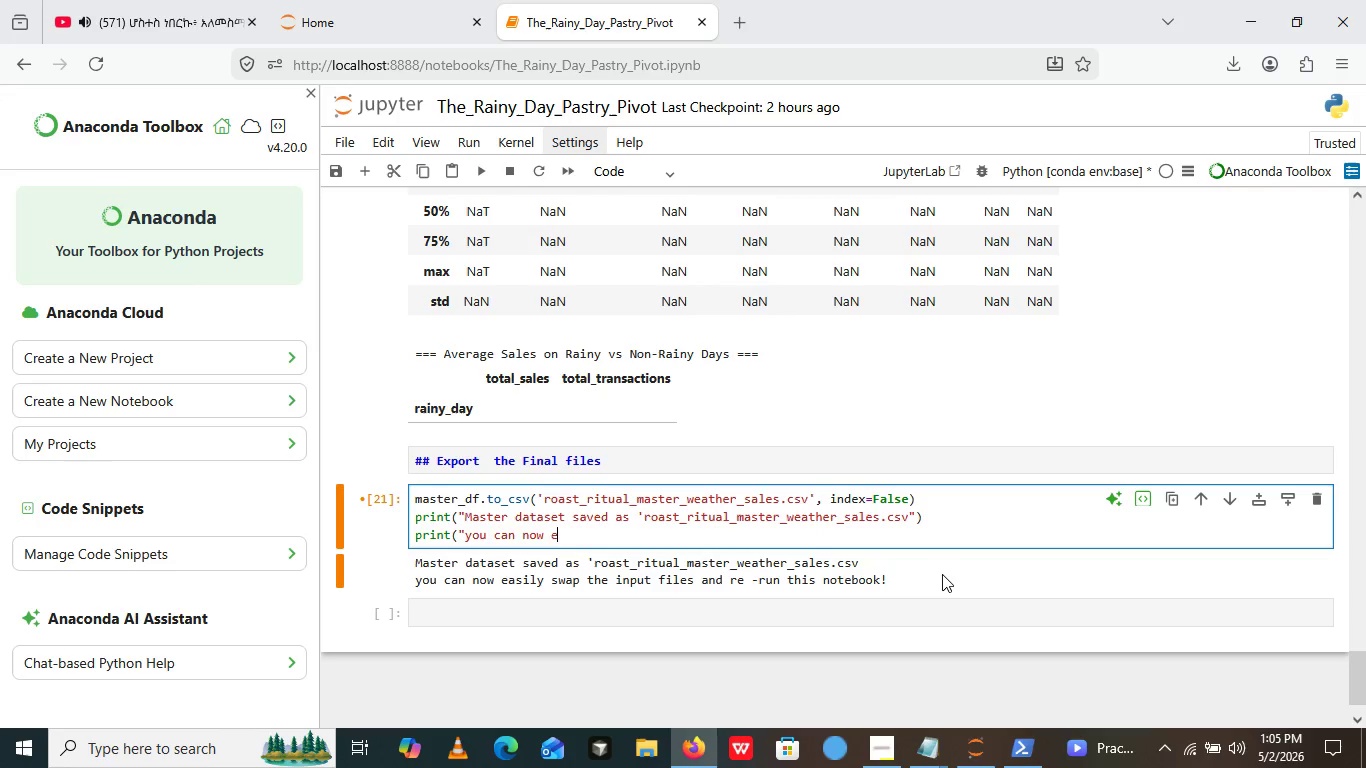 
key(Backspace)
 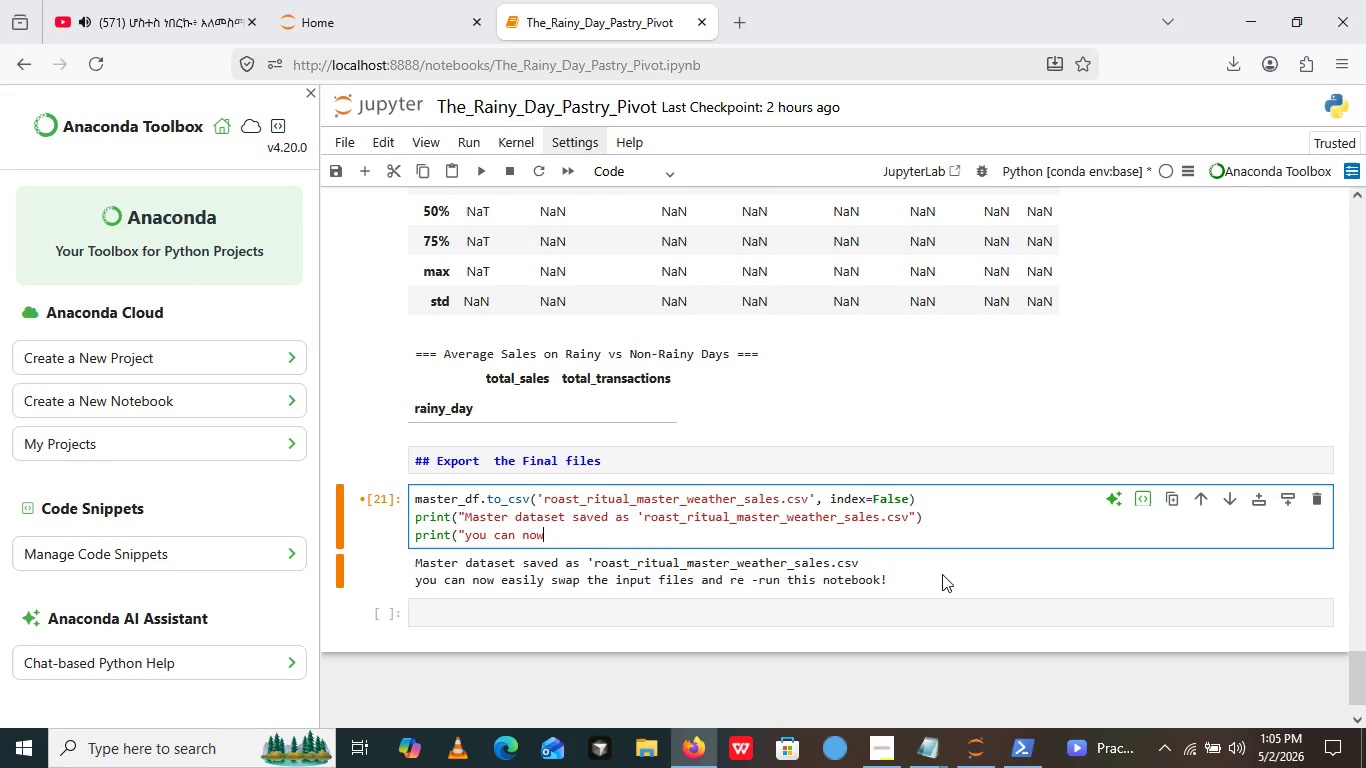 
key(Backspace)
 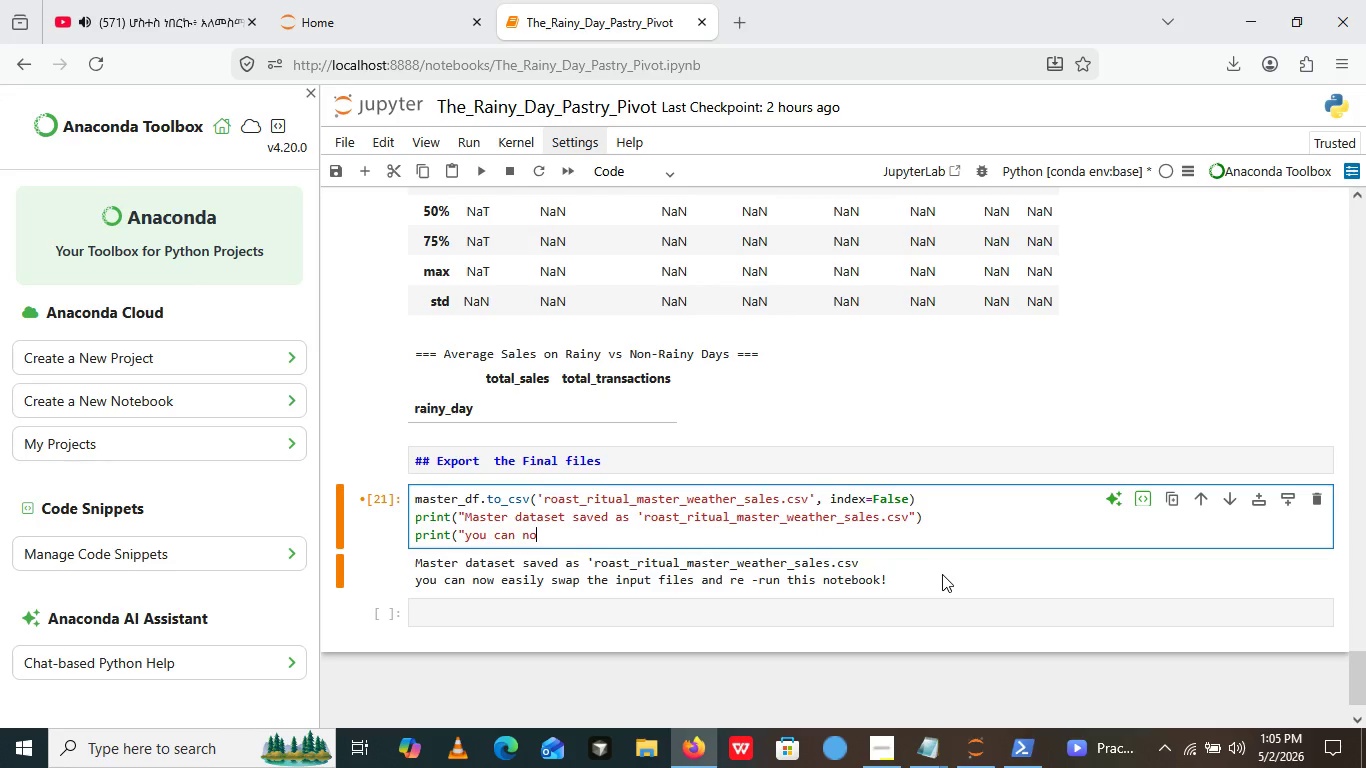 
key(Backspace)
 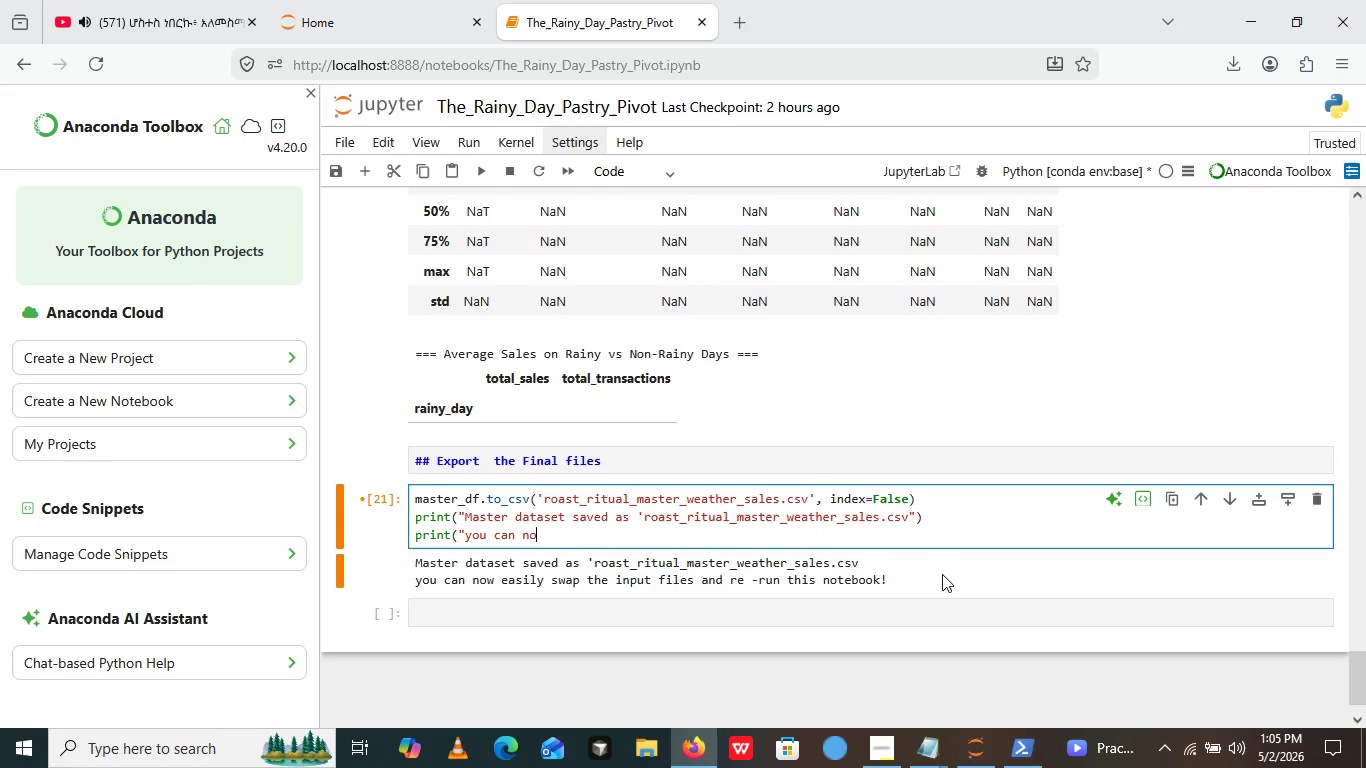 
hold_key(key=Backspace, duration=0.39)
 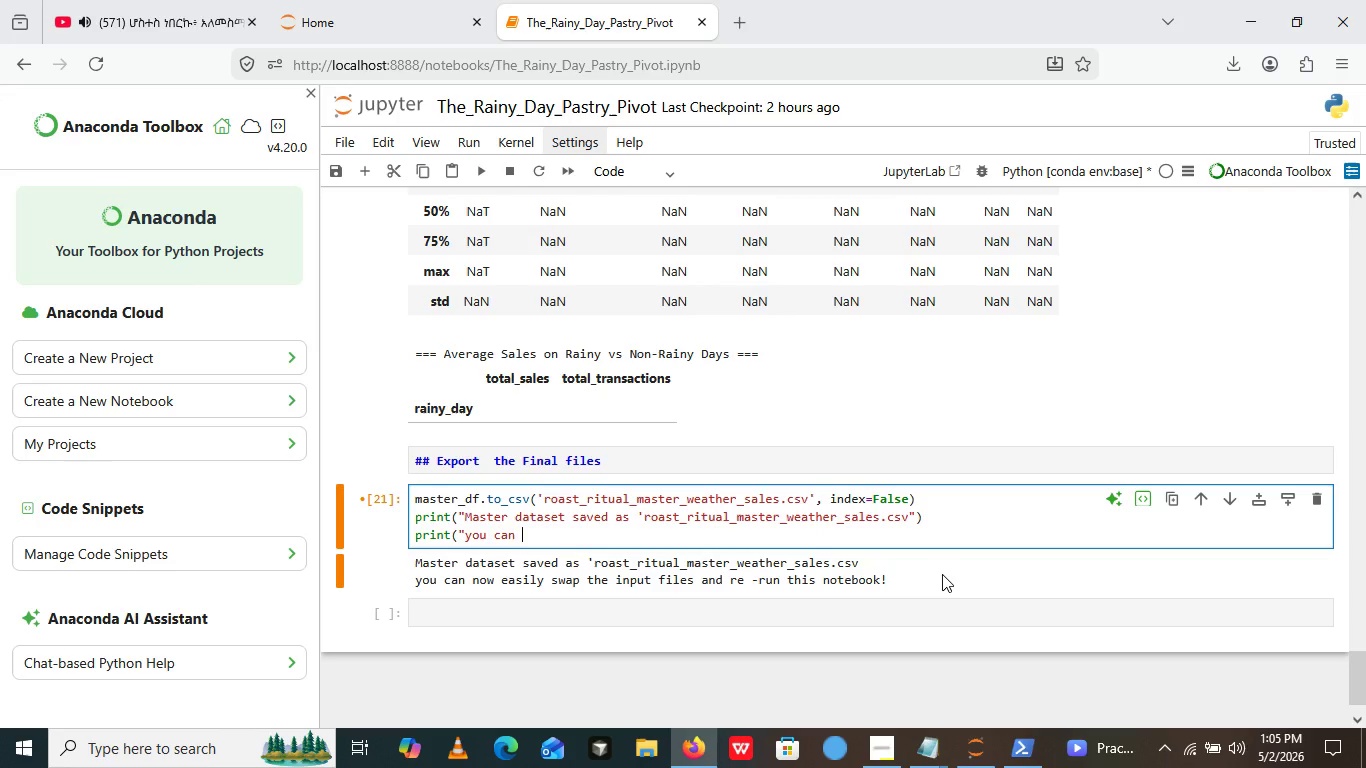 
key(Backspace)
 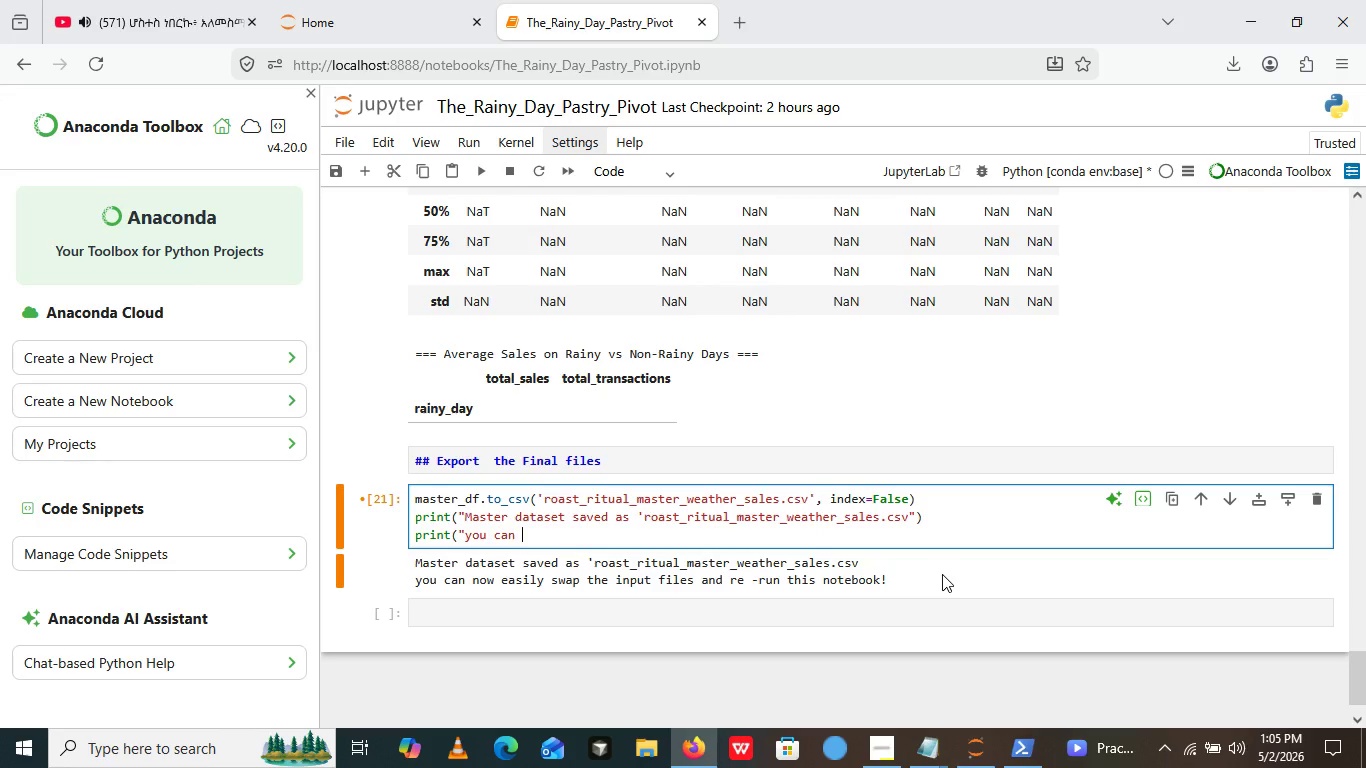 
key(Backspace)
 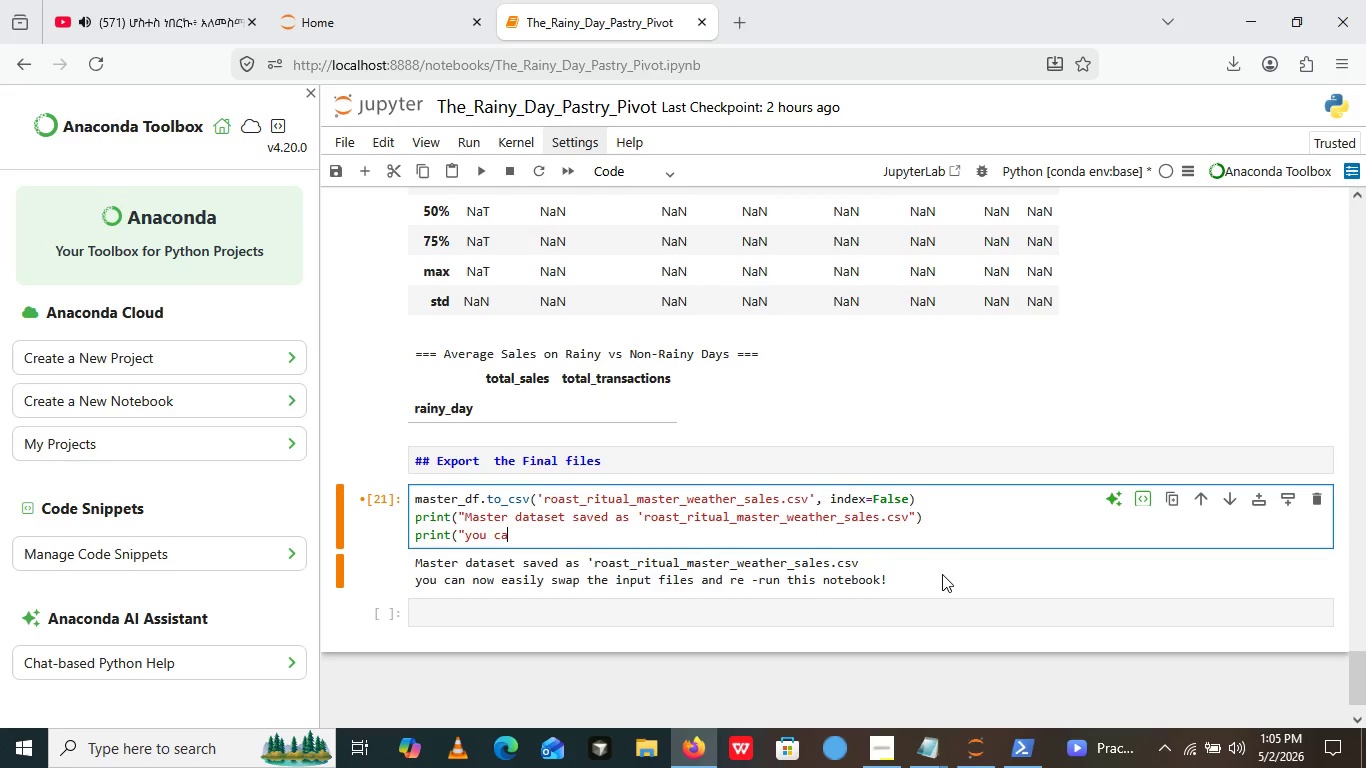 
key(Backspace)
 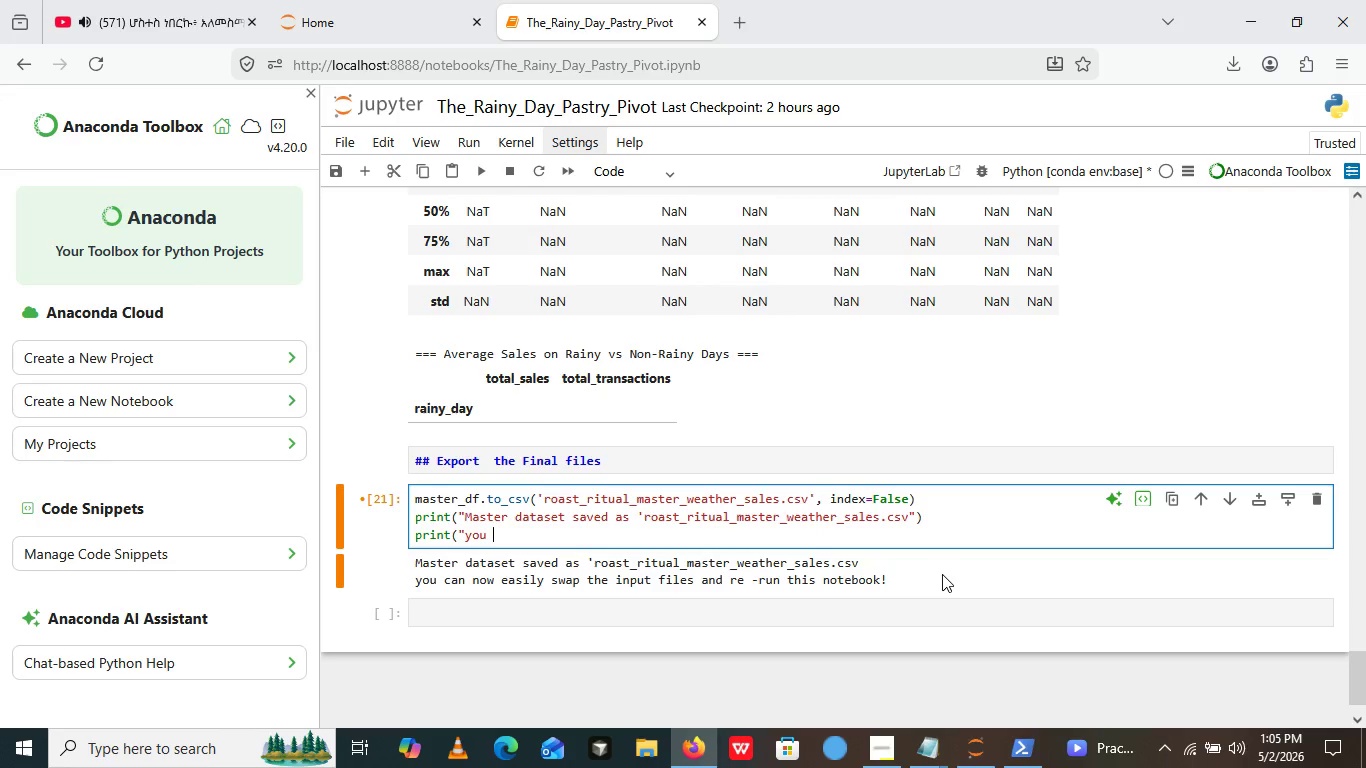 
key(Backspace)
 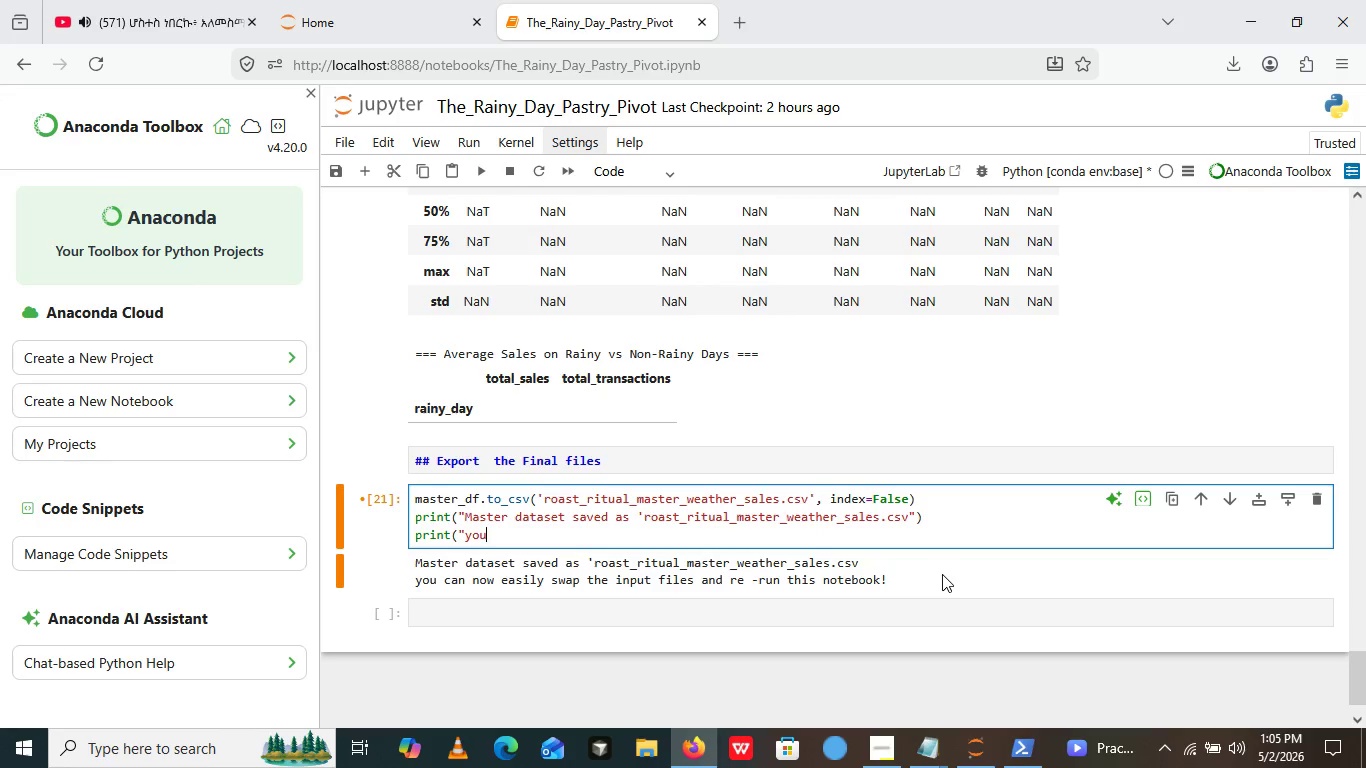 
key(Backspace)
 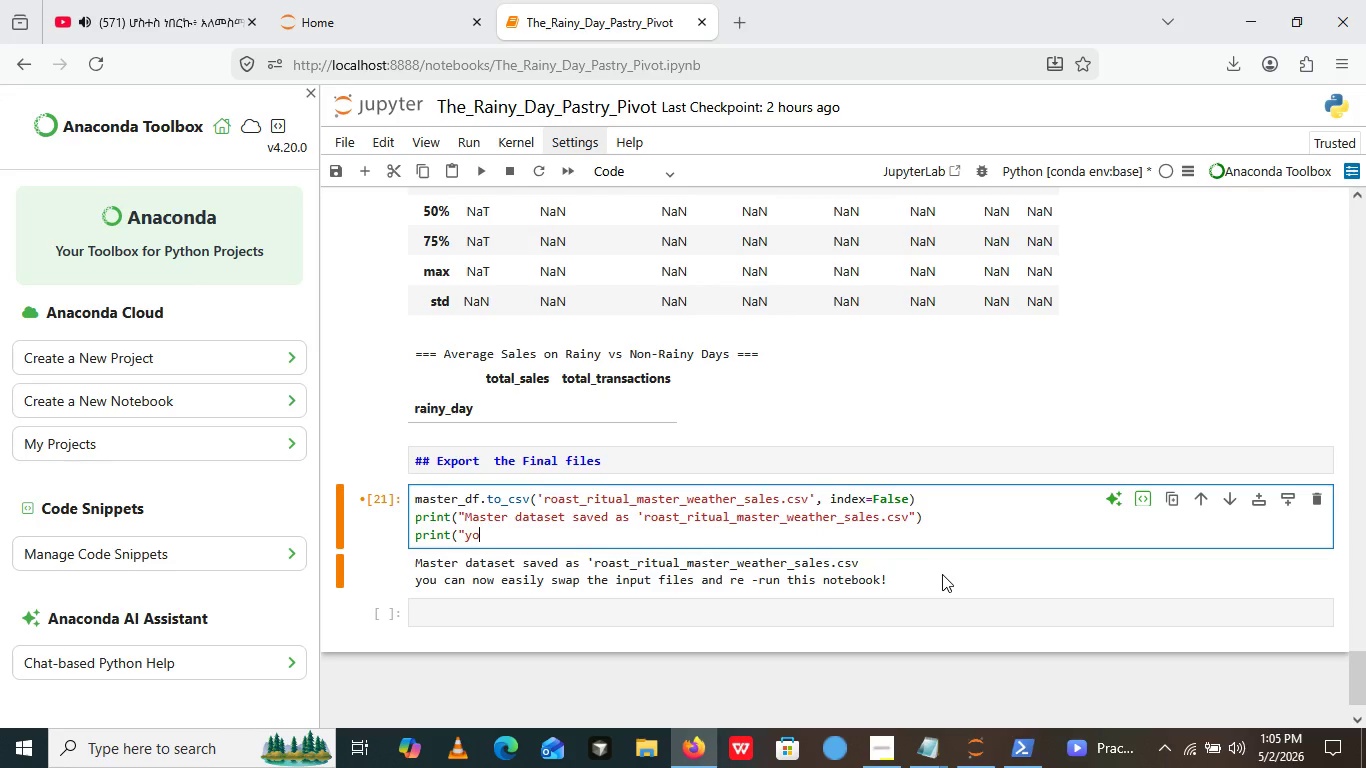 
key(Backspace)
 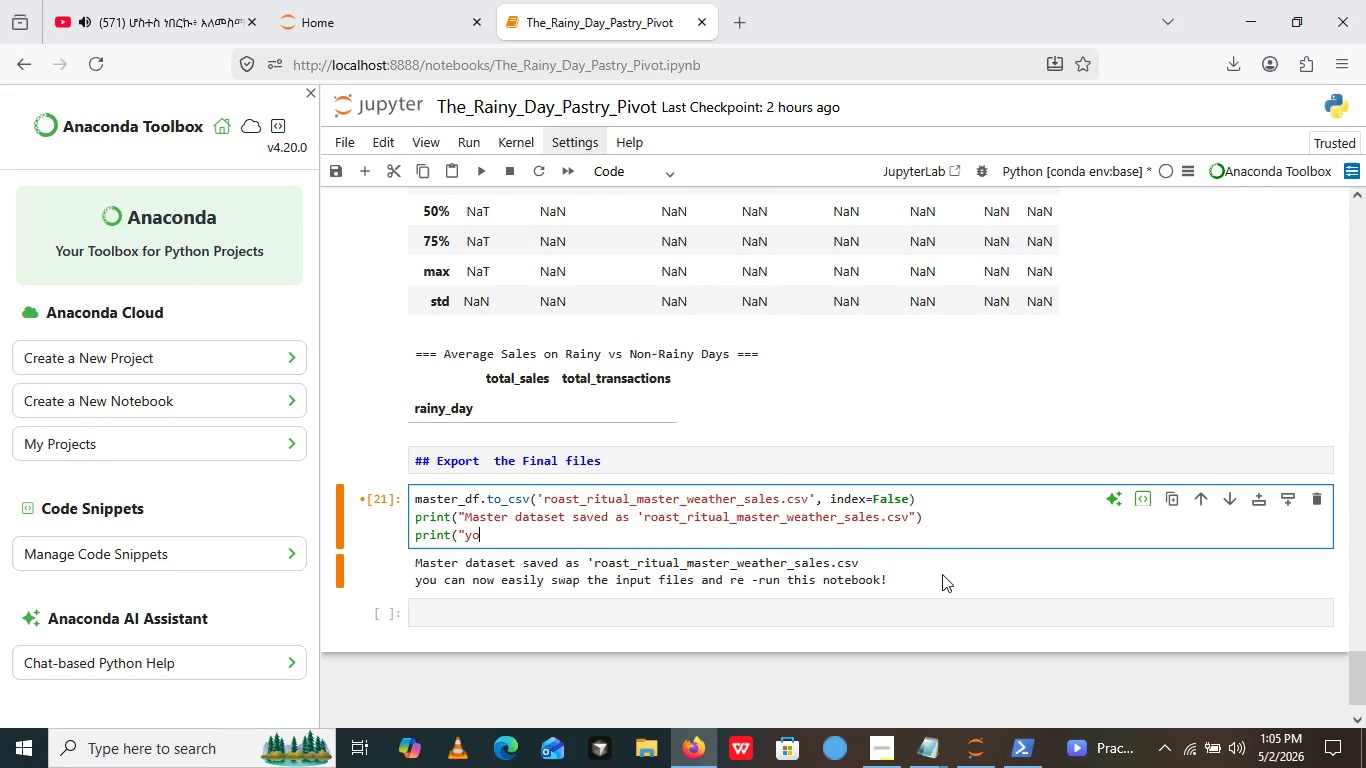 
key(Backspace)
 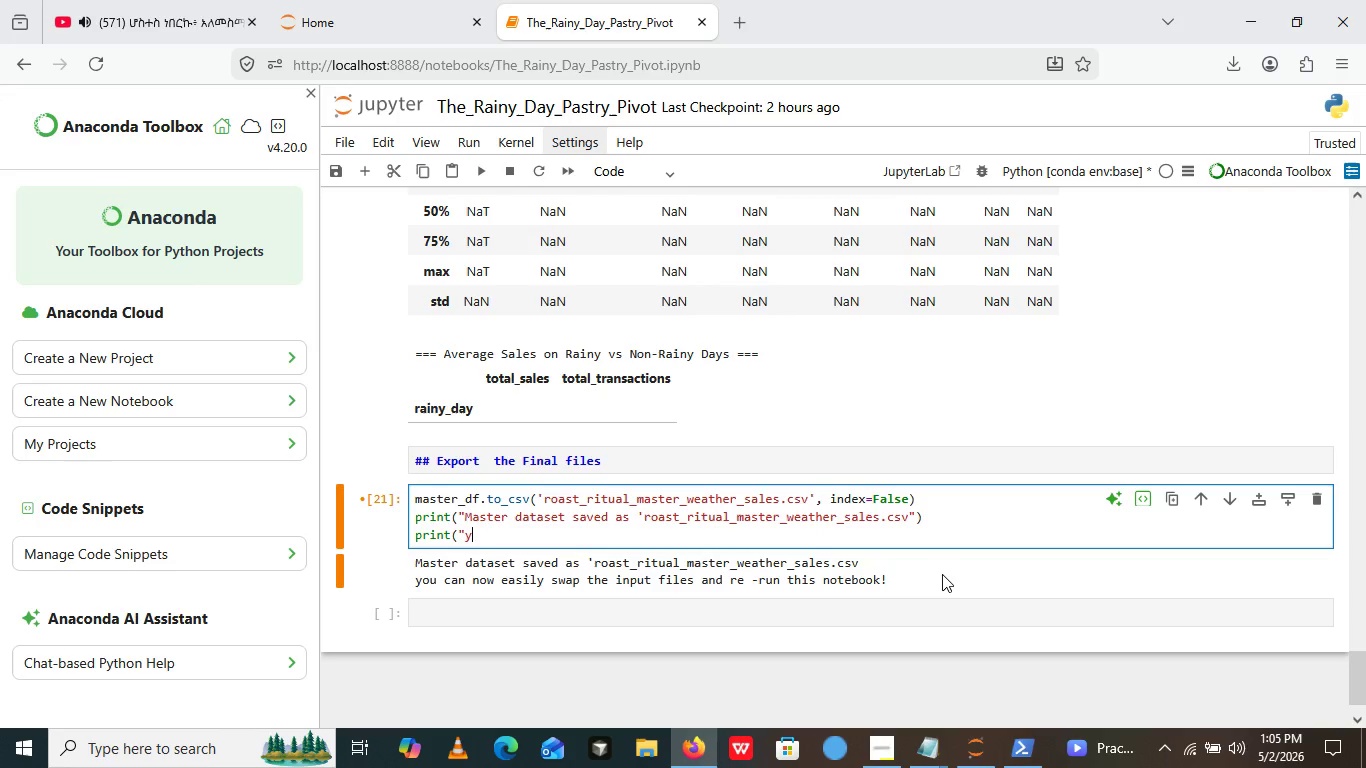 
key(Backspace)
 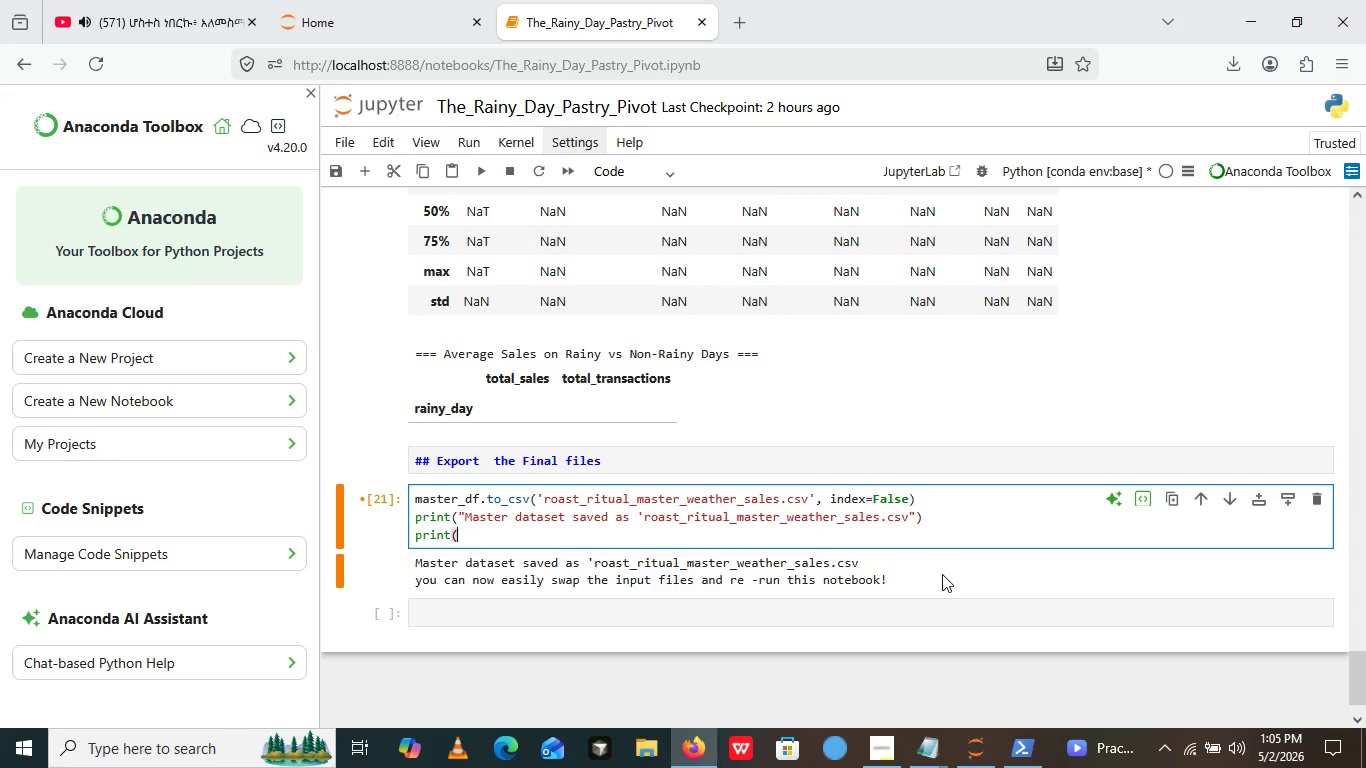 
key(Backspace)
 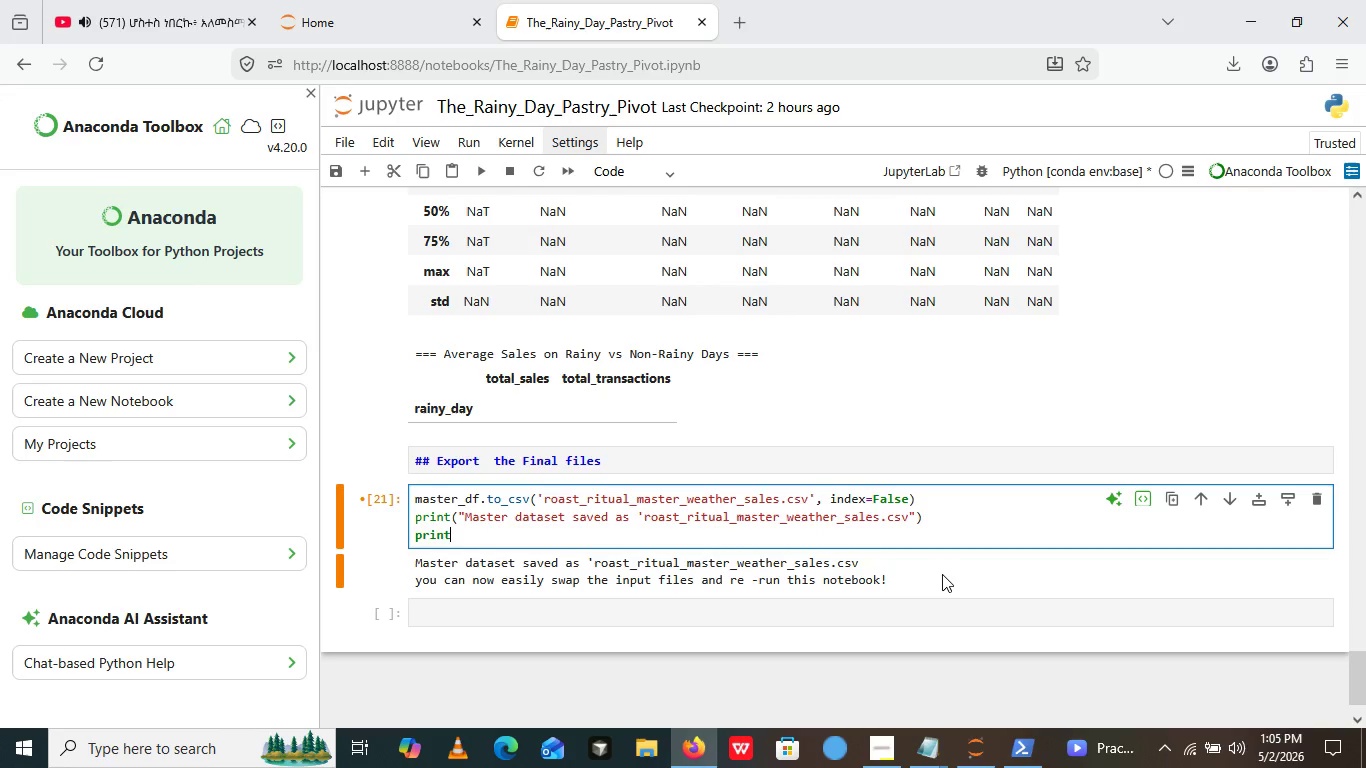 
key(Backspace)
 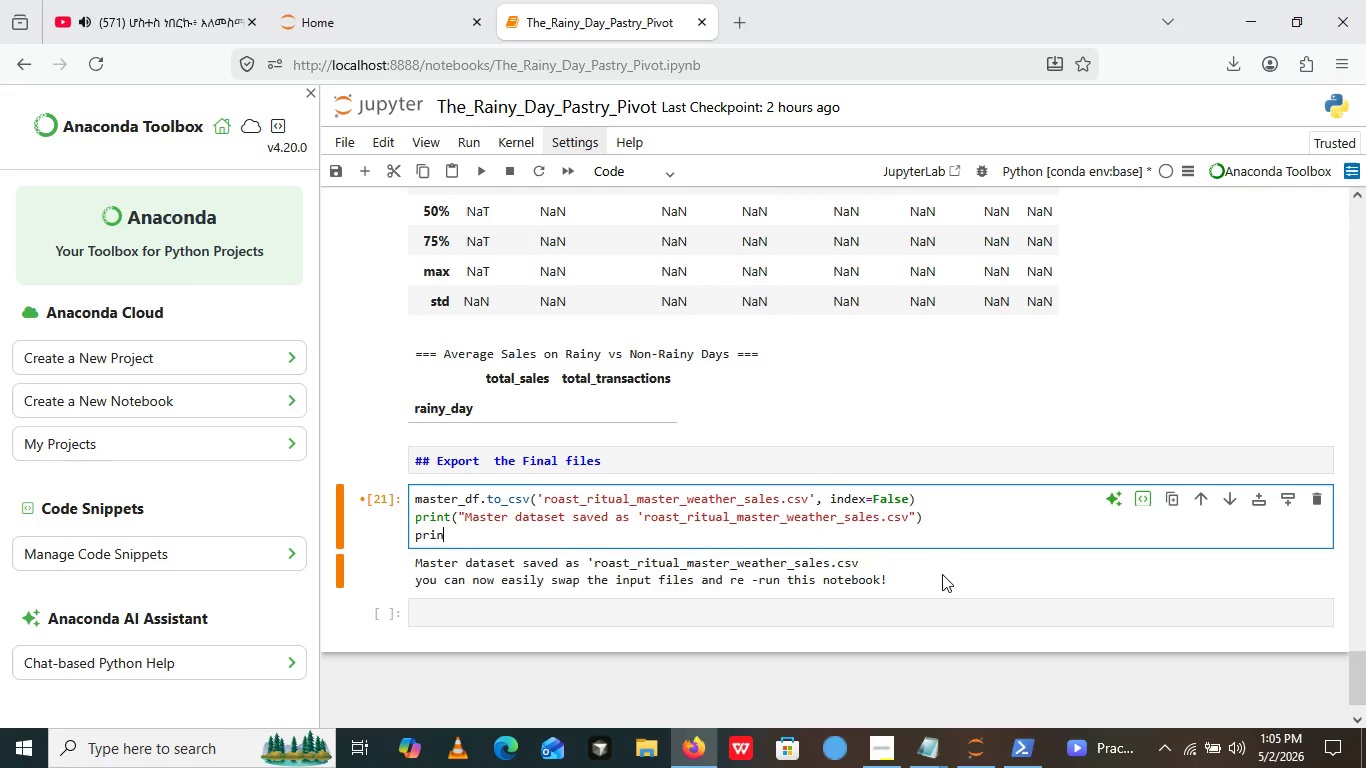 
key(Backspace)
 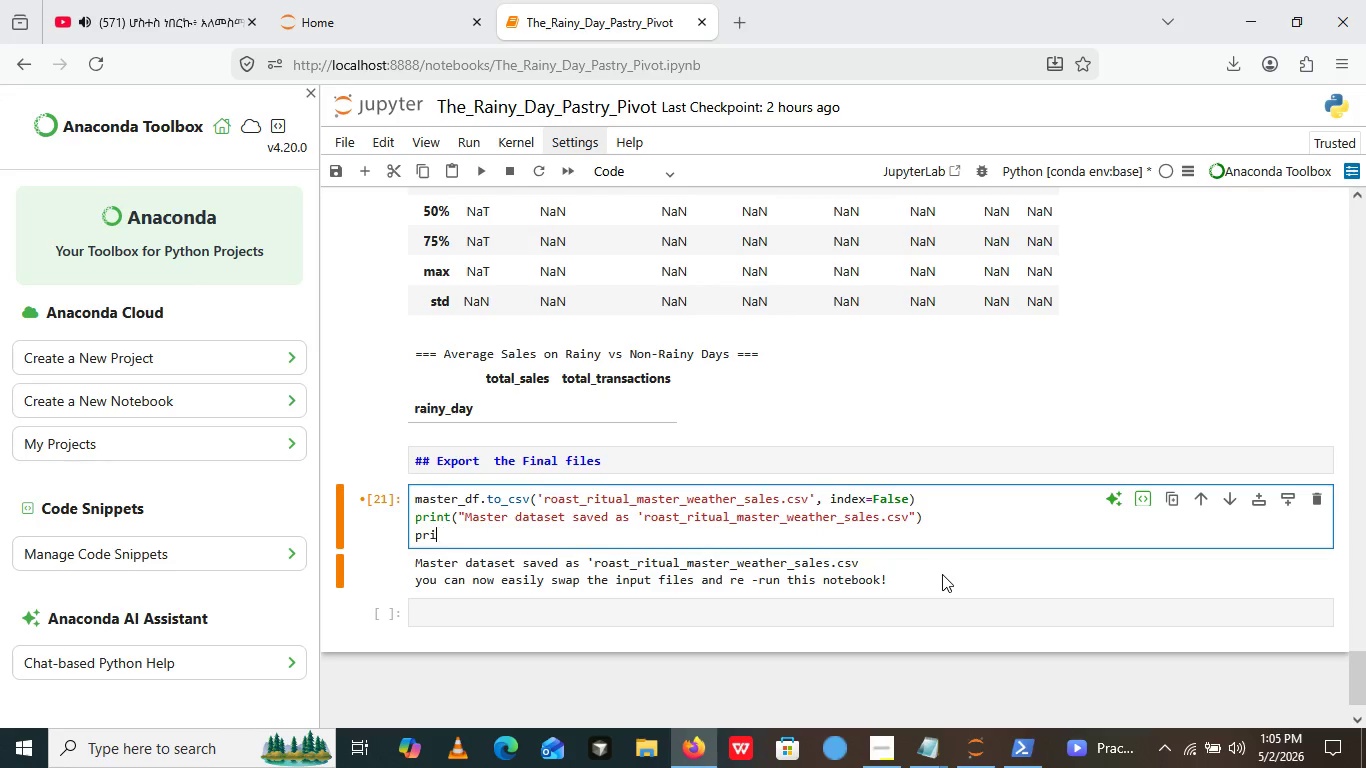 
key(Backspace)
 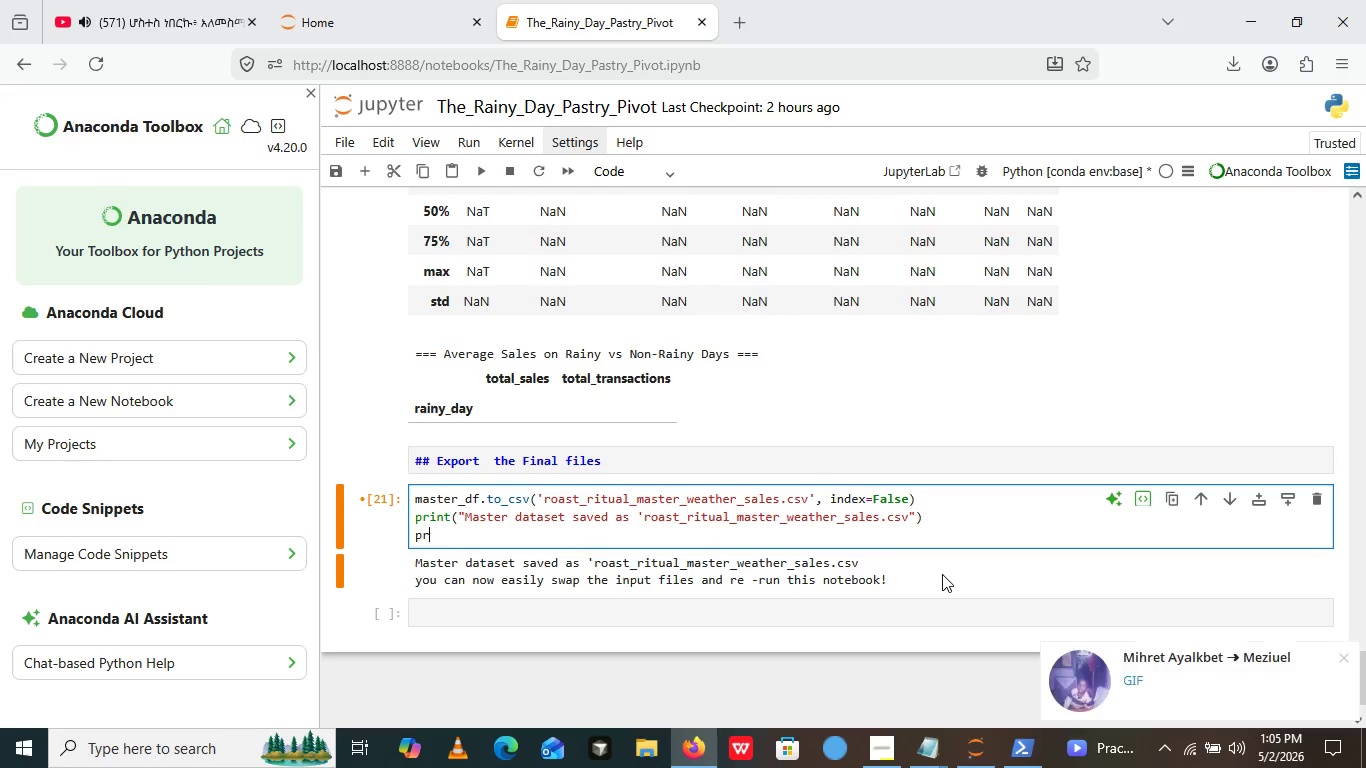 
key(Backspace)
 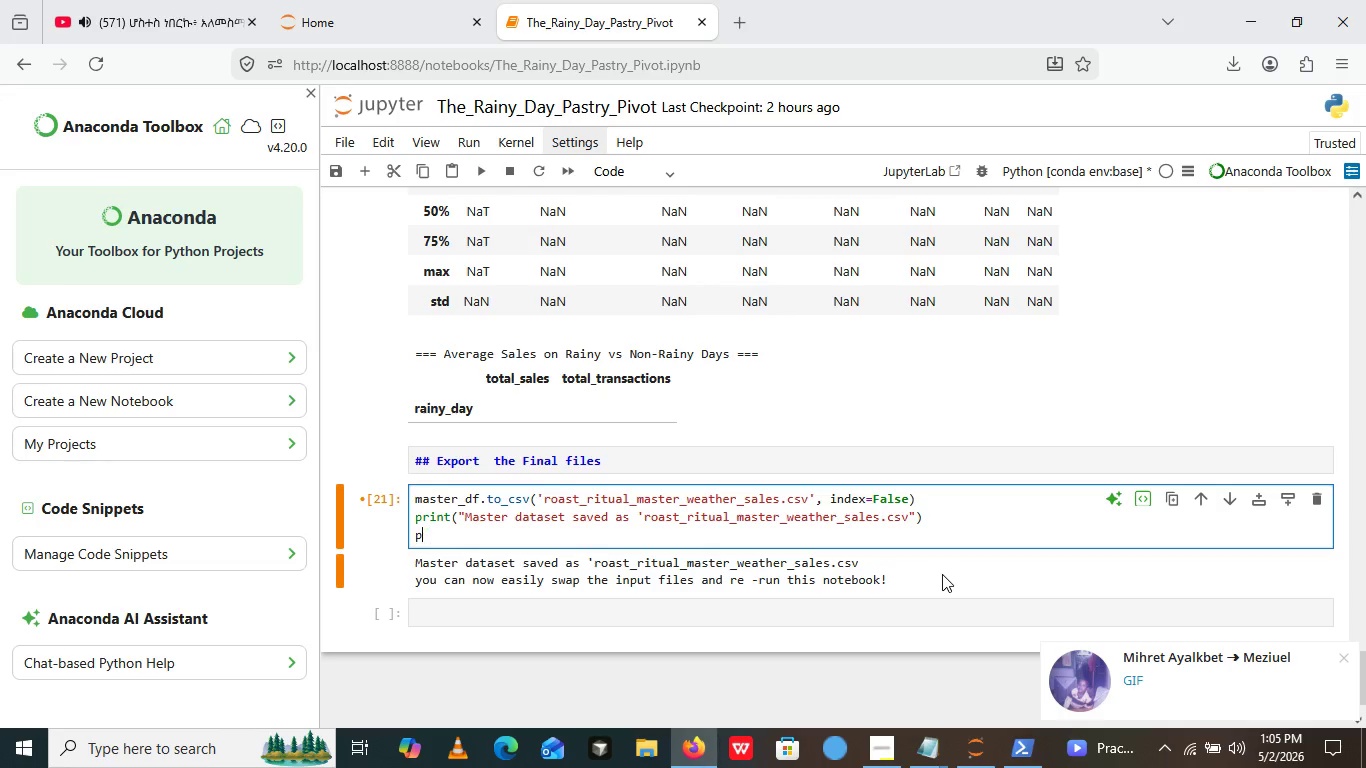 
key(Backspace)
 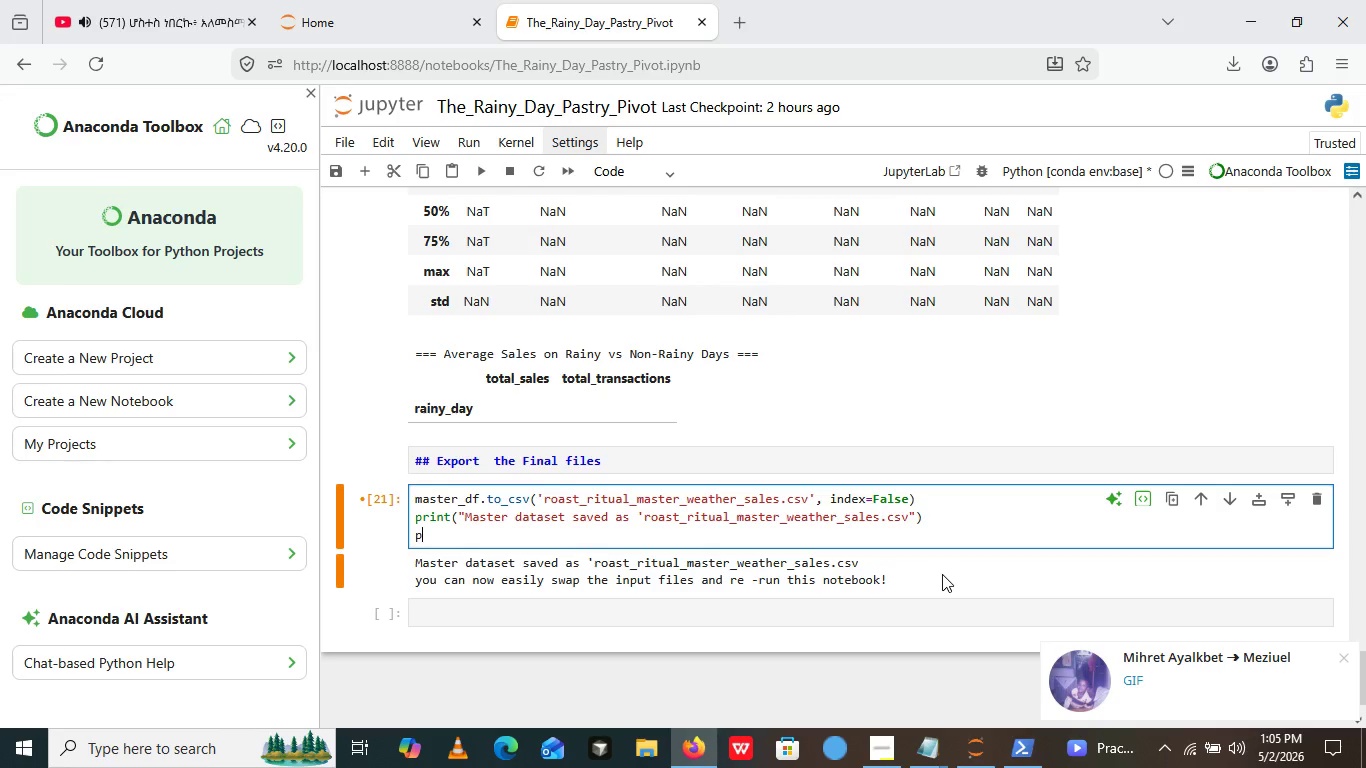 
key(Backspace)
 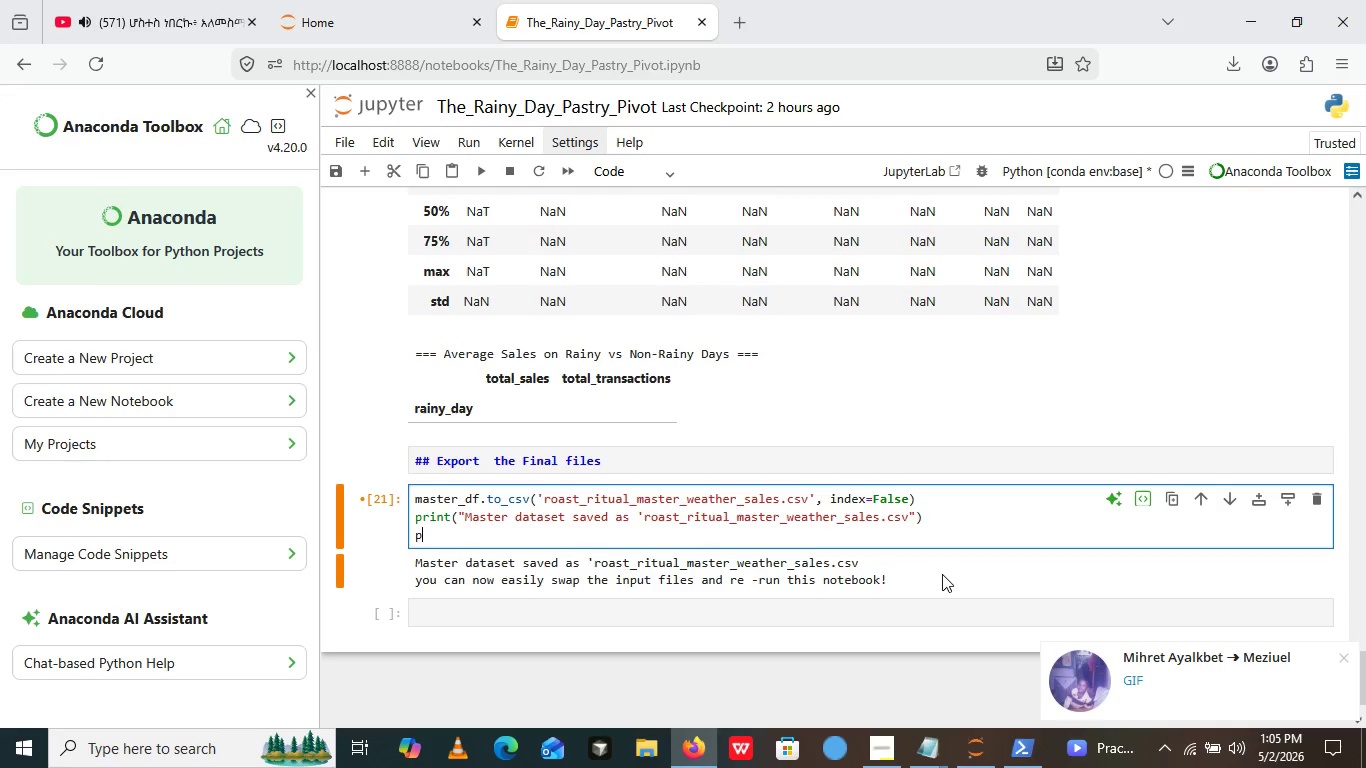 
key(Backspace)
 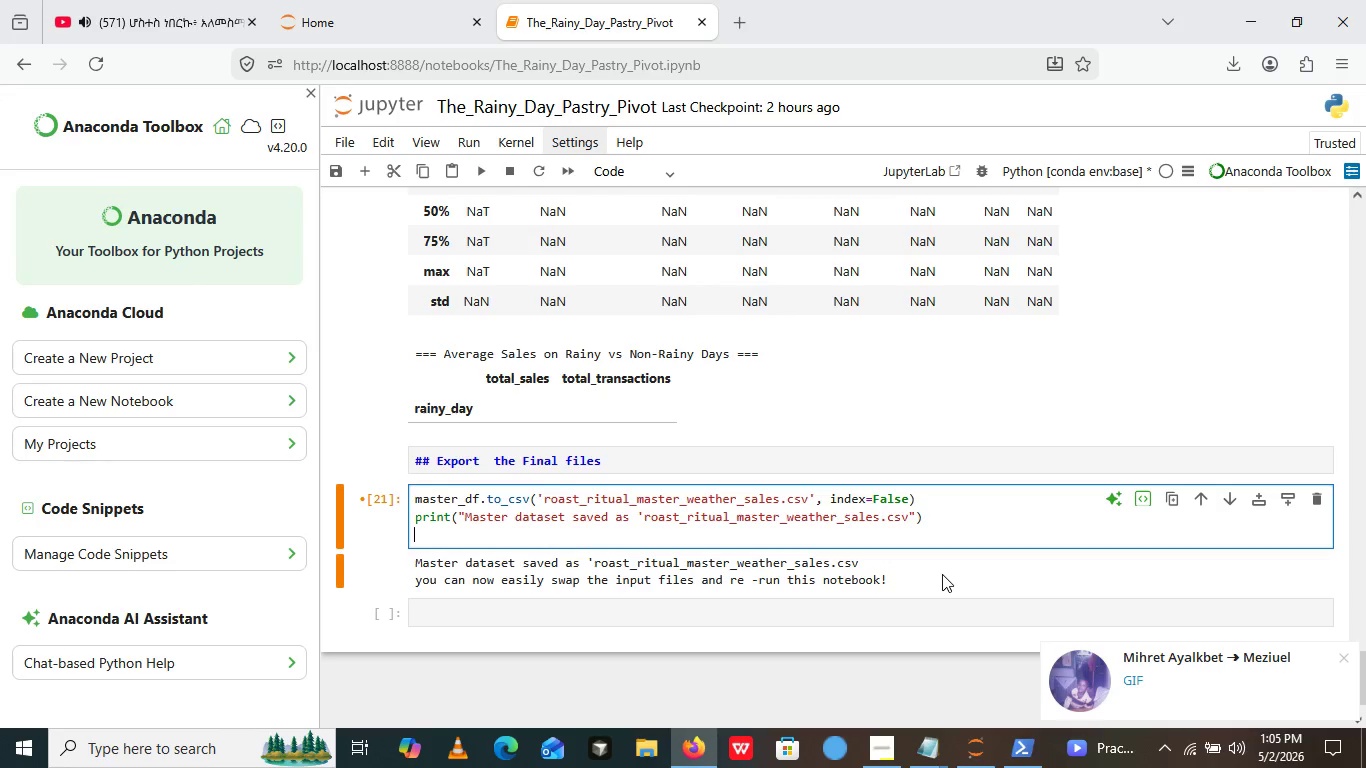 
key(Backspace)
 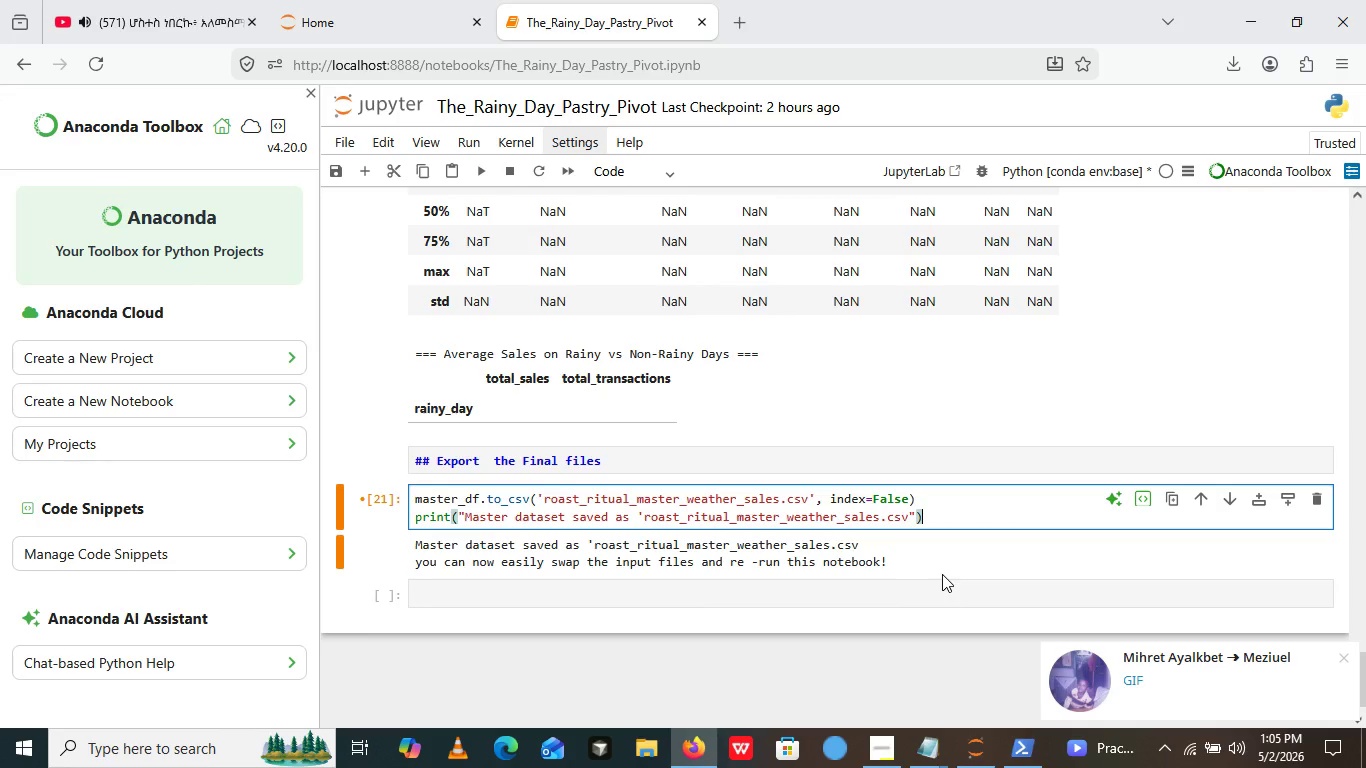 
key(Backspace)
 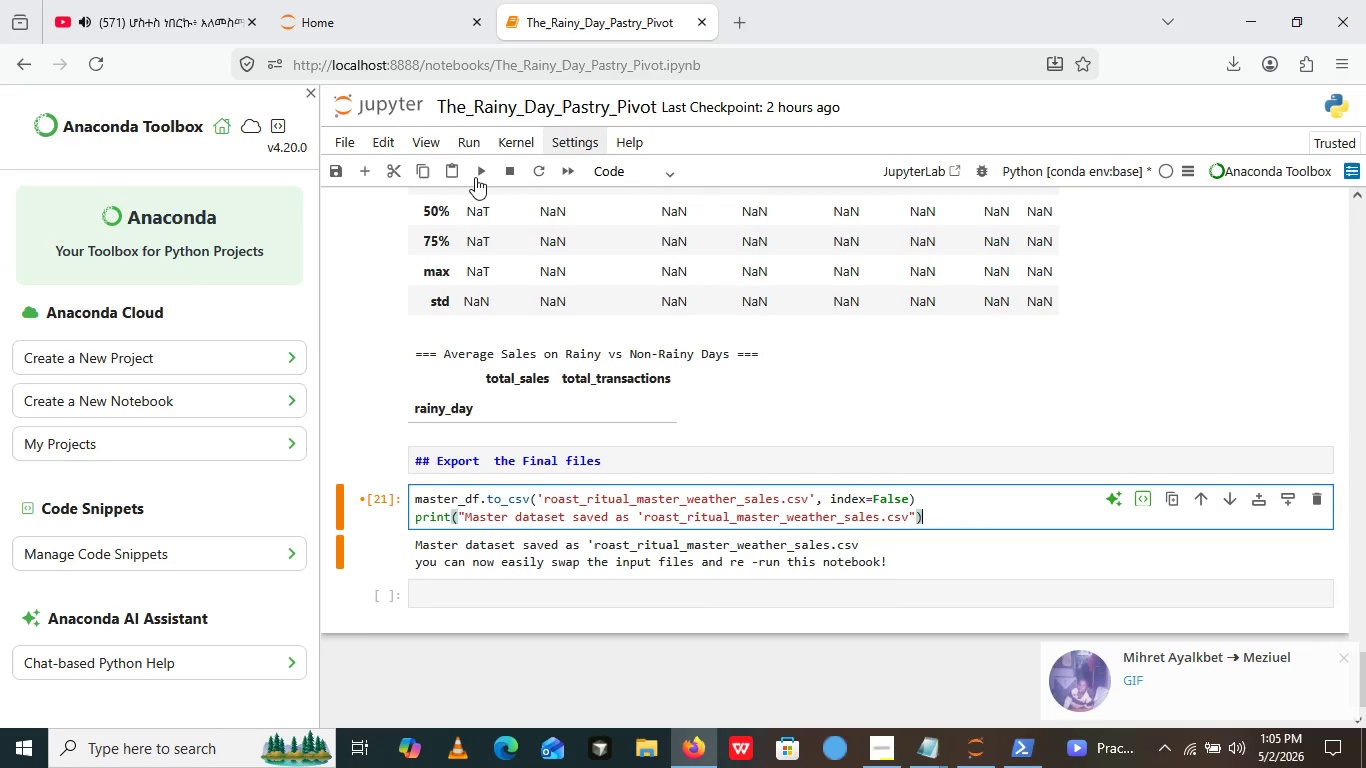 
left_click([475, 177])
 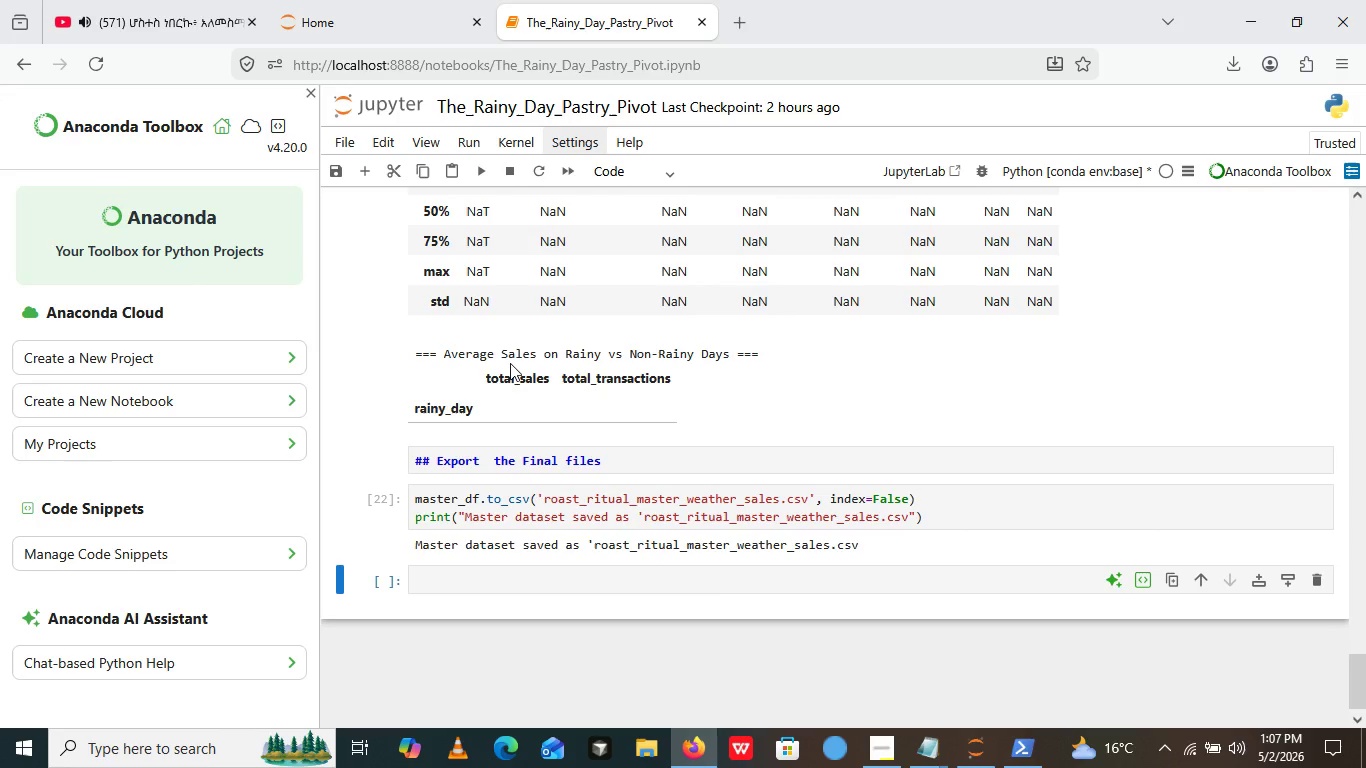 
wait(129.17)
 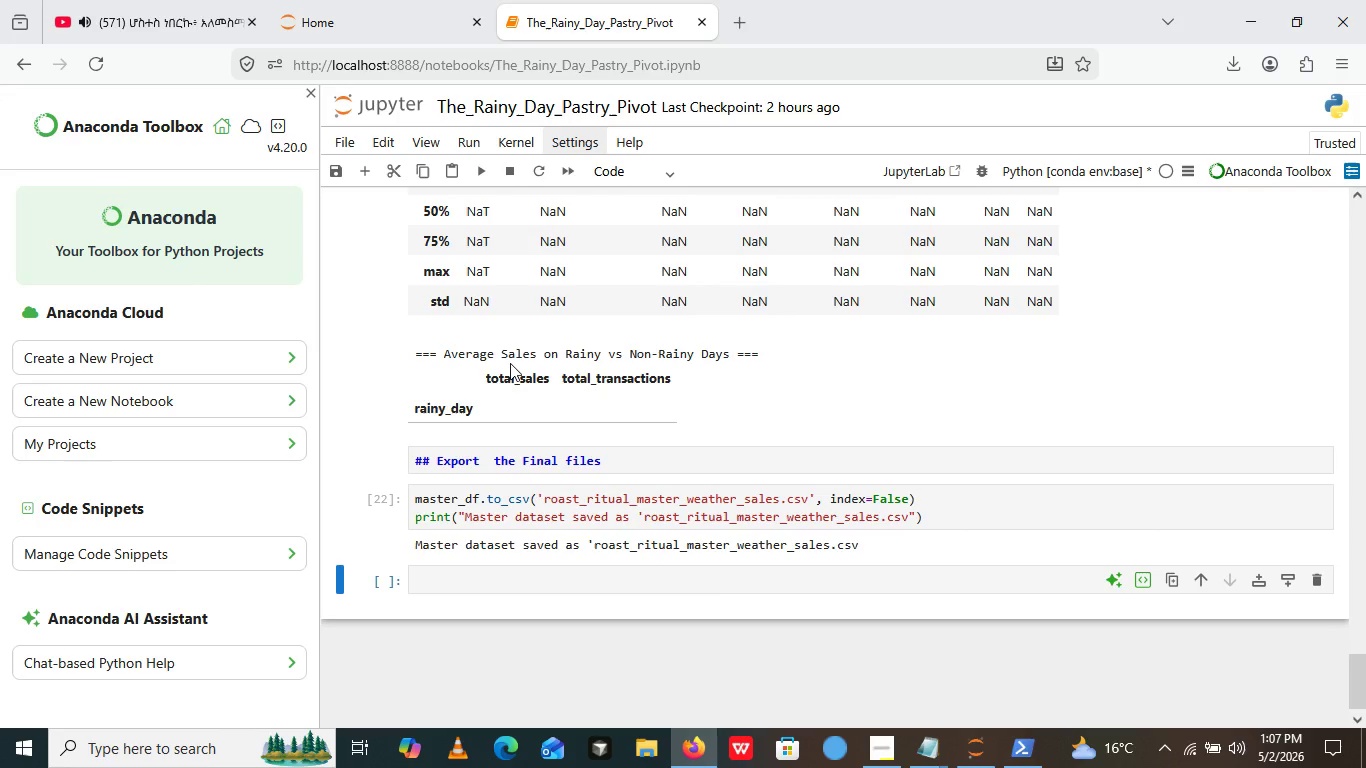 
left_click([104, 21])
 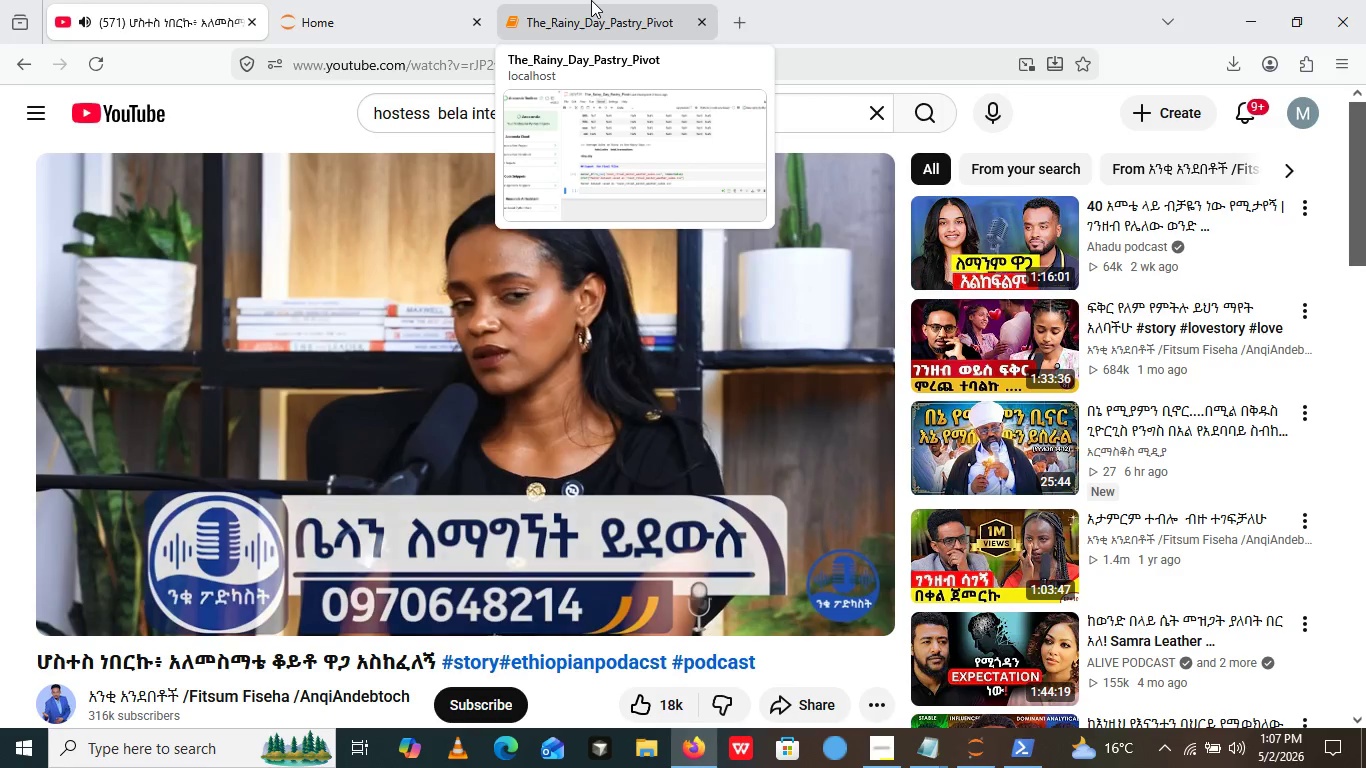 
left_click([591, 0])
 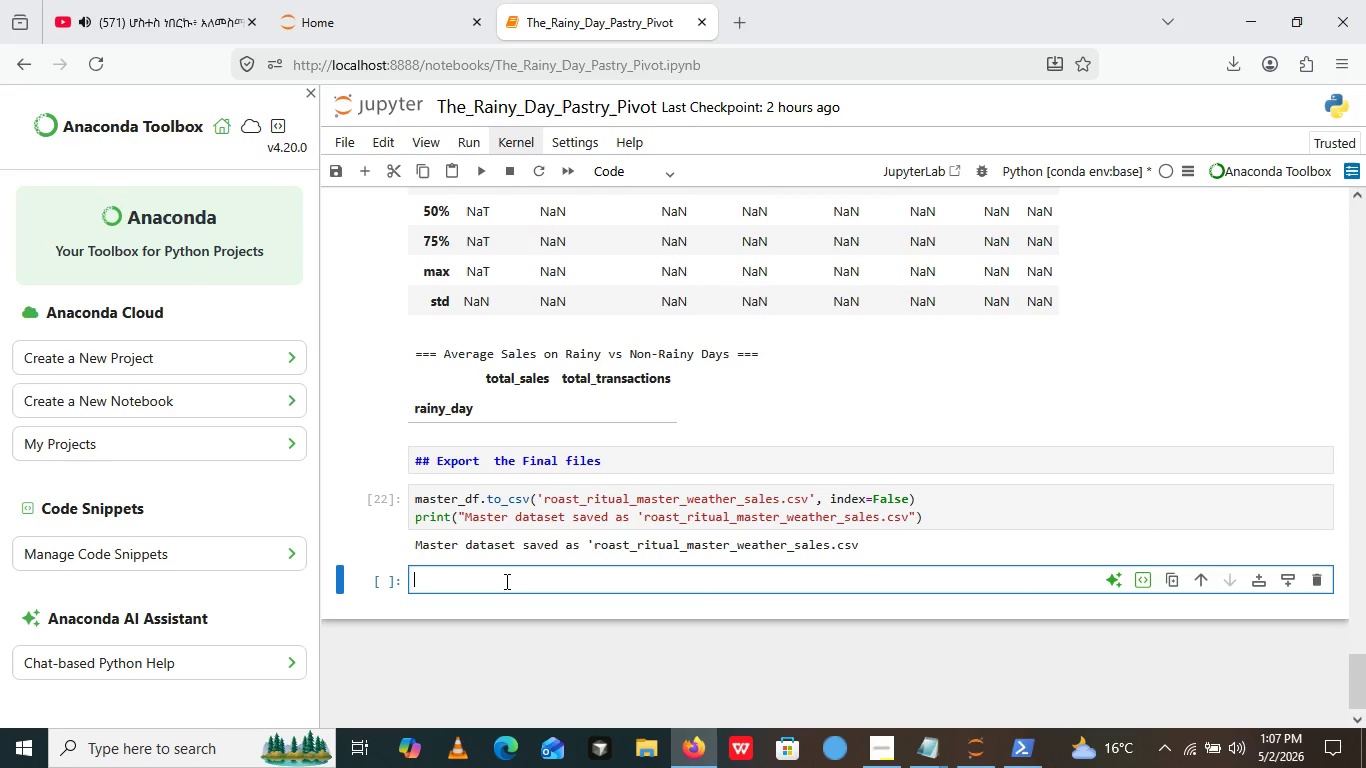 
left_click([505, 581])
 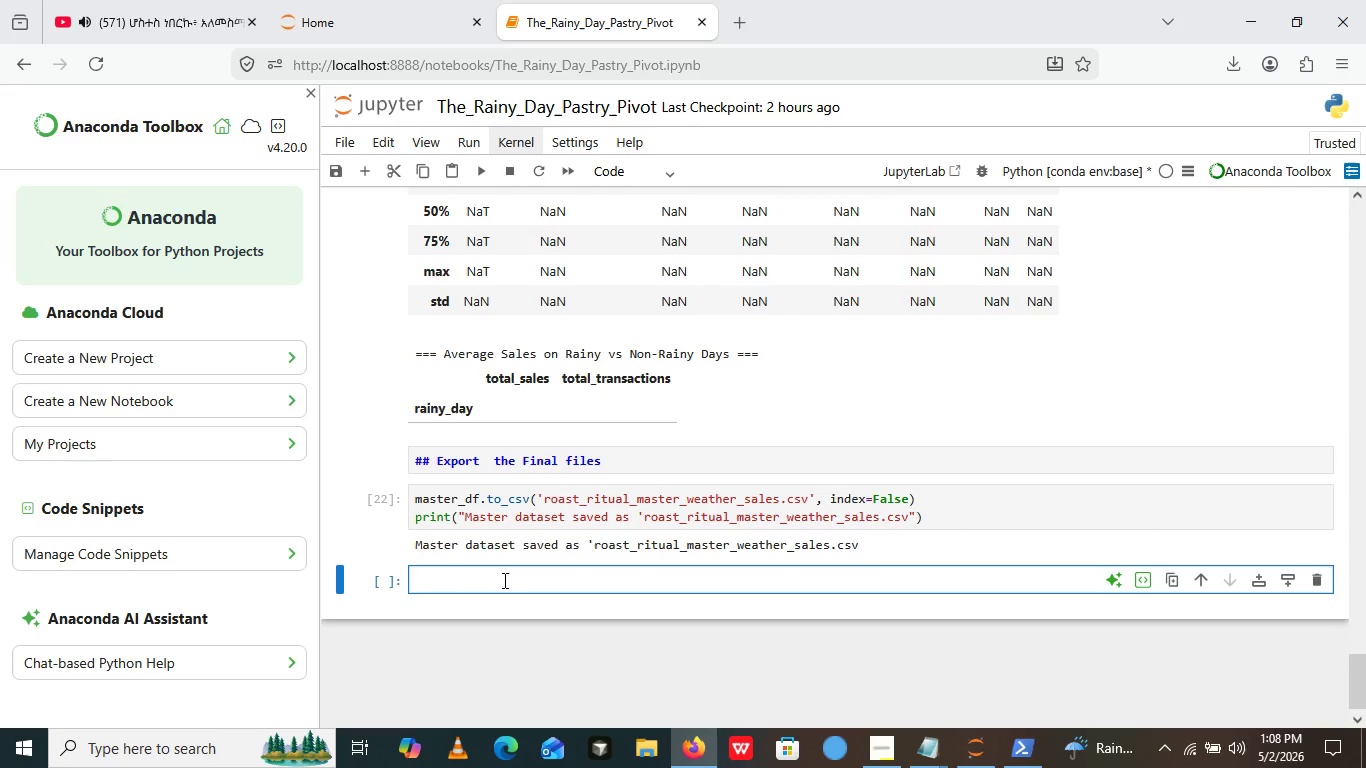 
wait(23.2)
 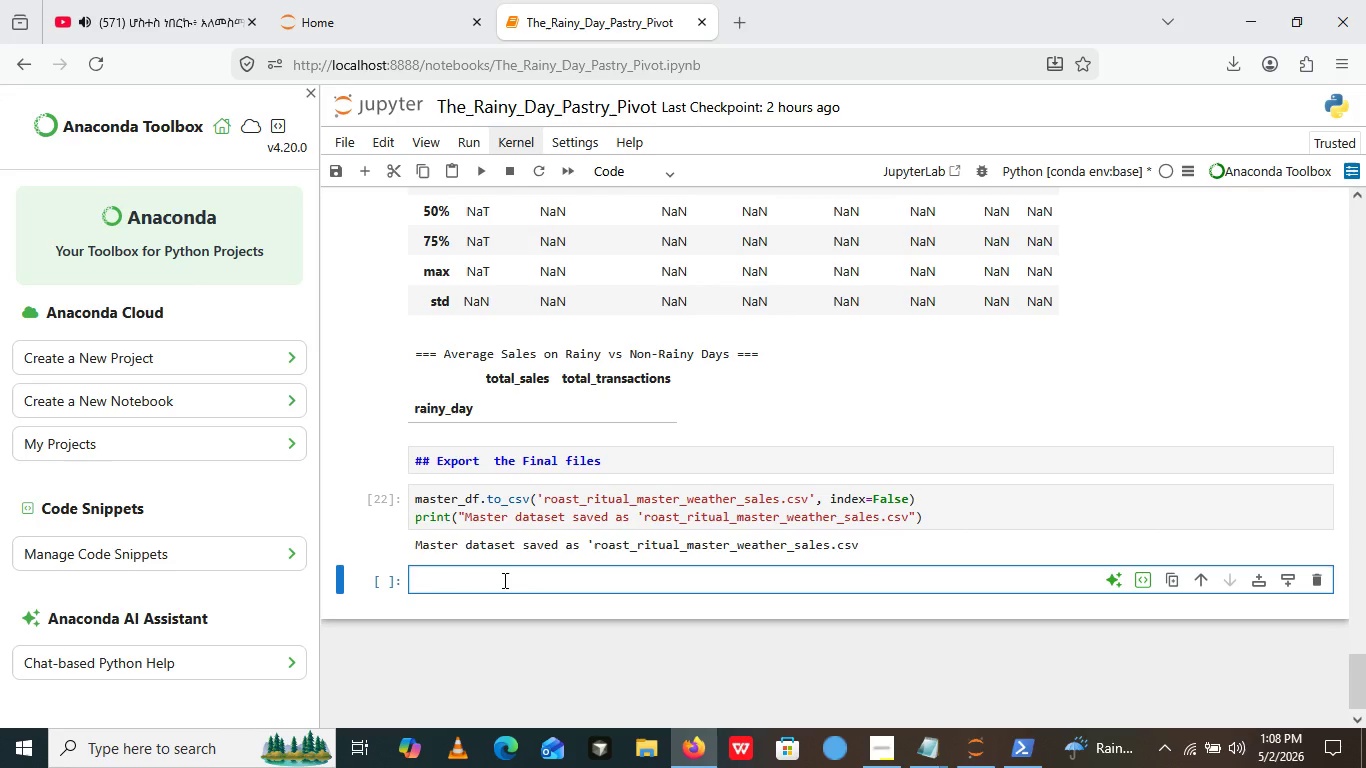 
type(##)
 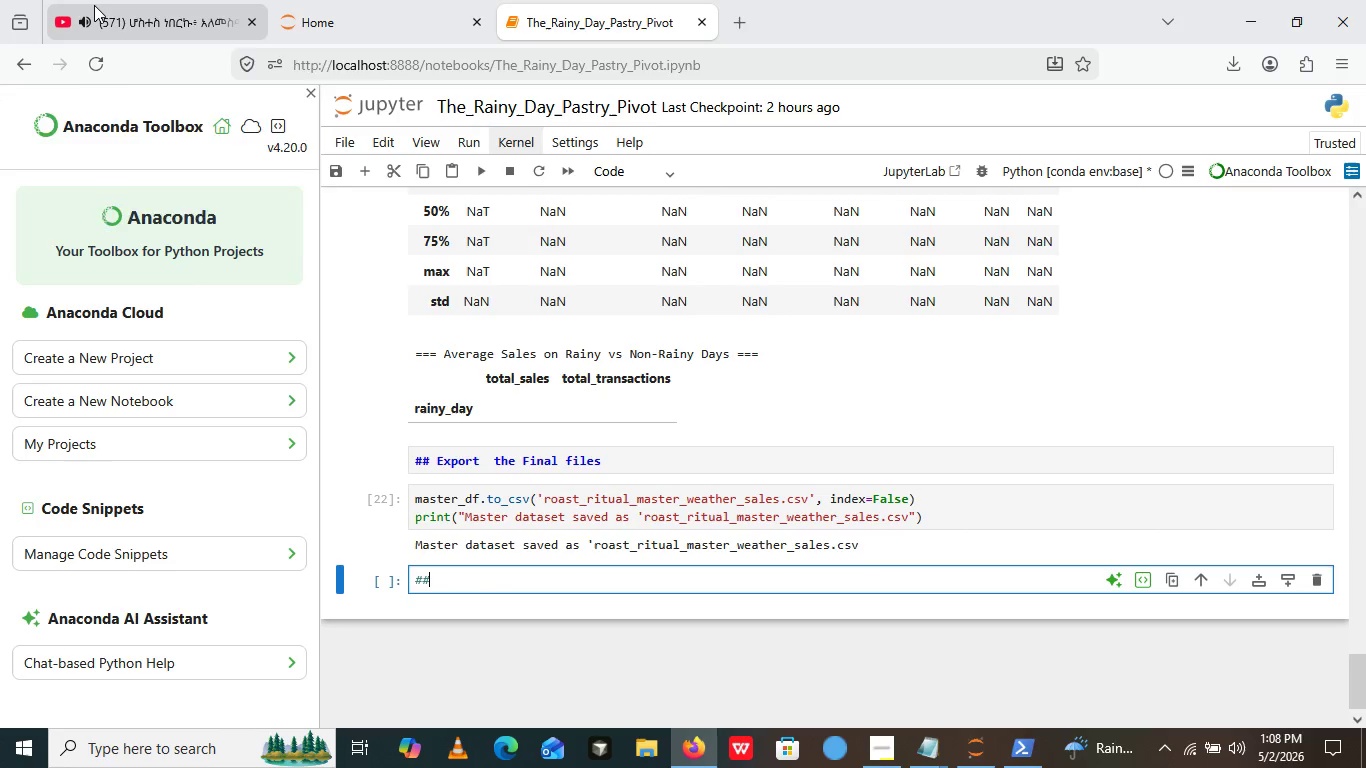 
left_click([94, 5])
 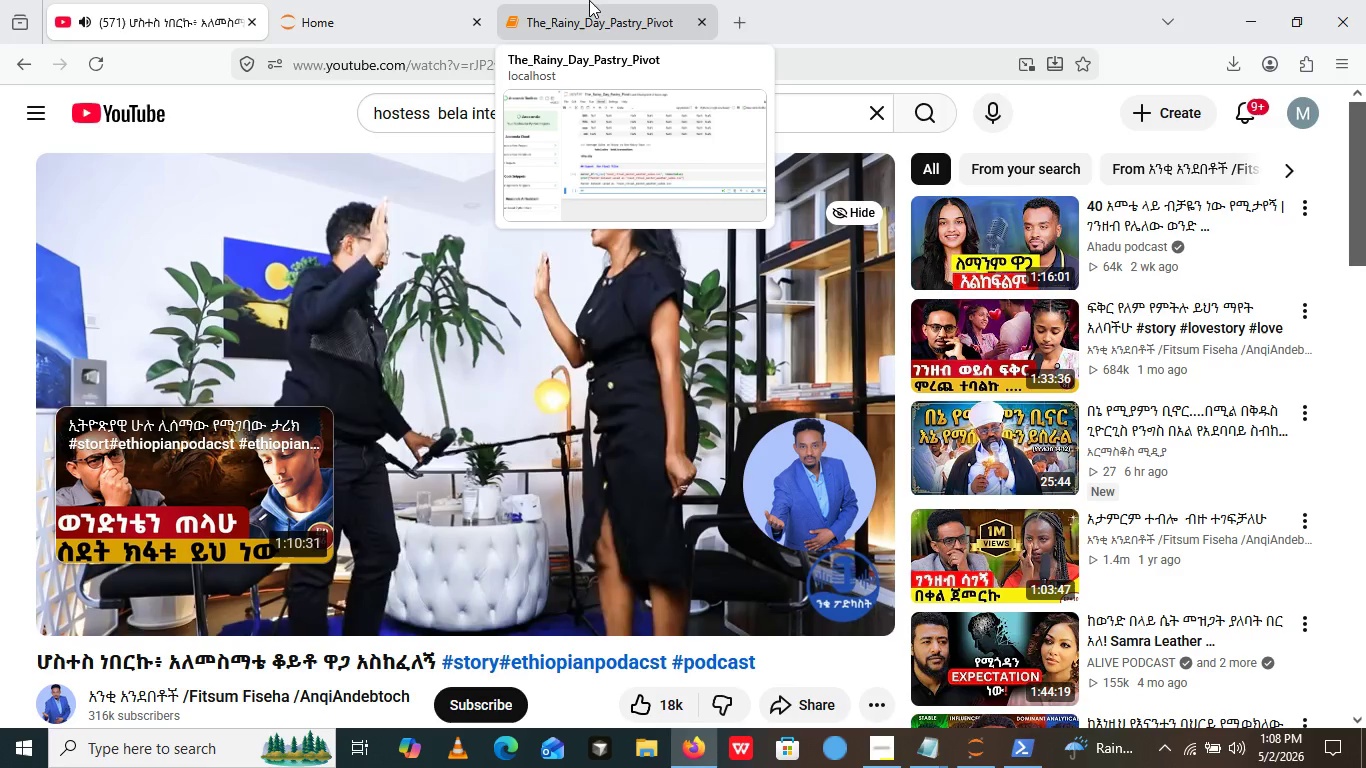 
wait(9.48)
 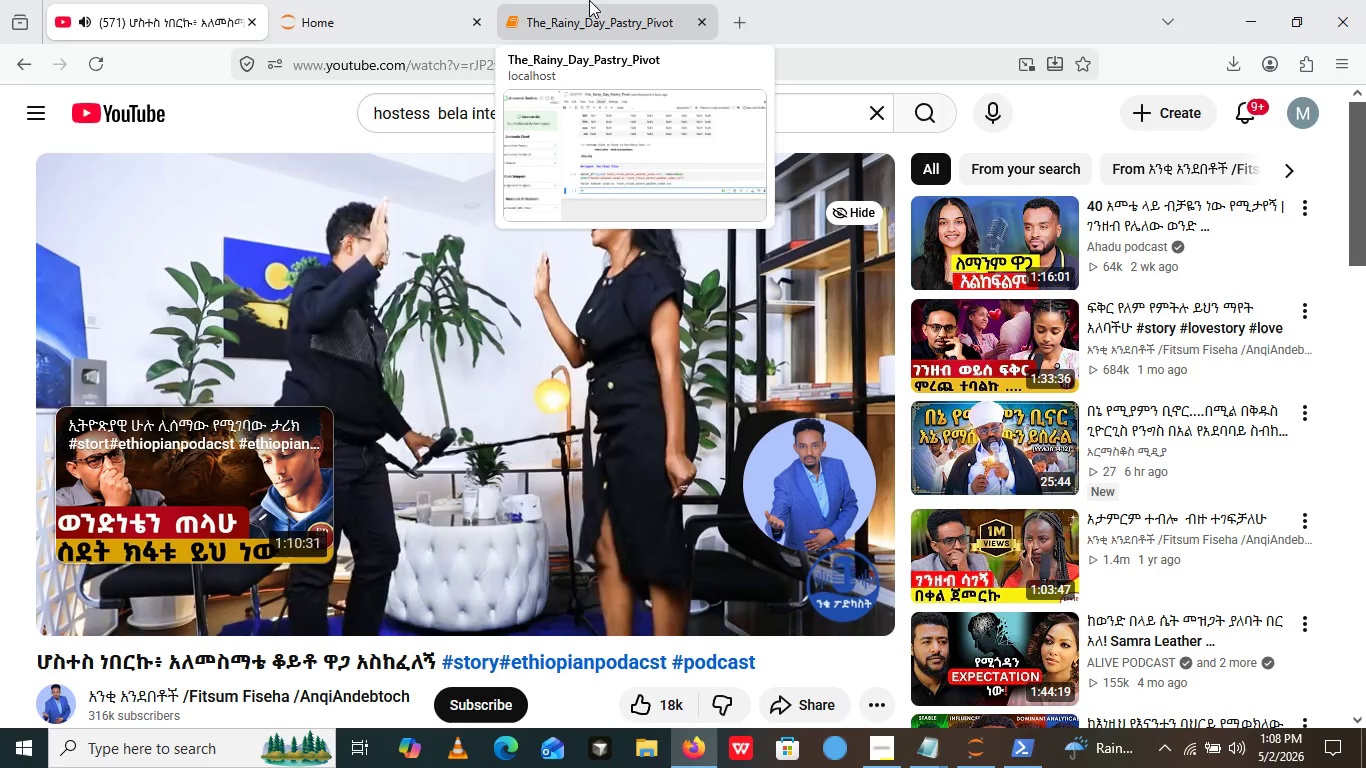 
left_click([647, 1])
 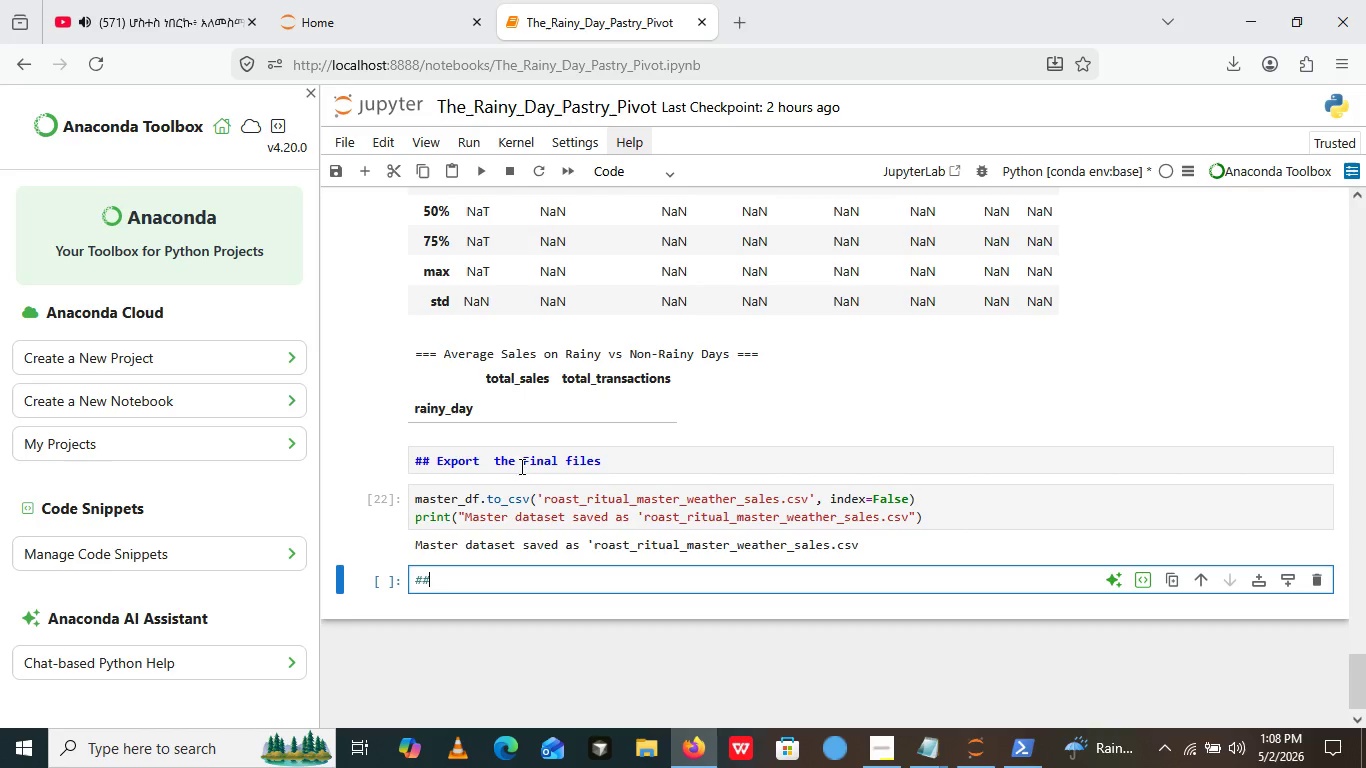 
left_click([537, 576])
 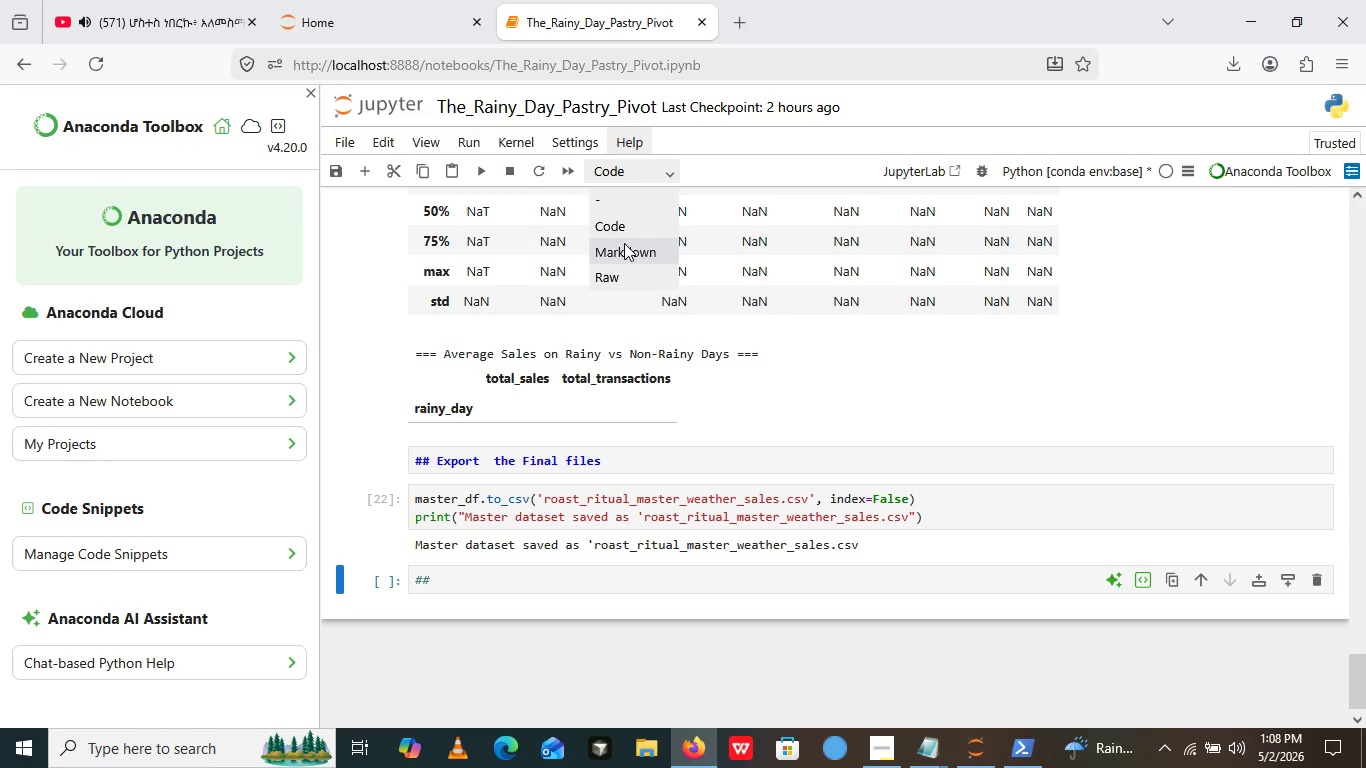 
left_click([624, 243])
 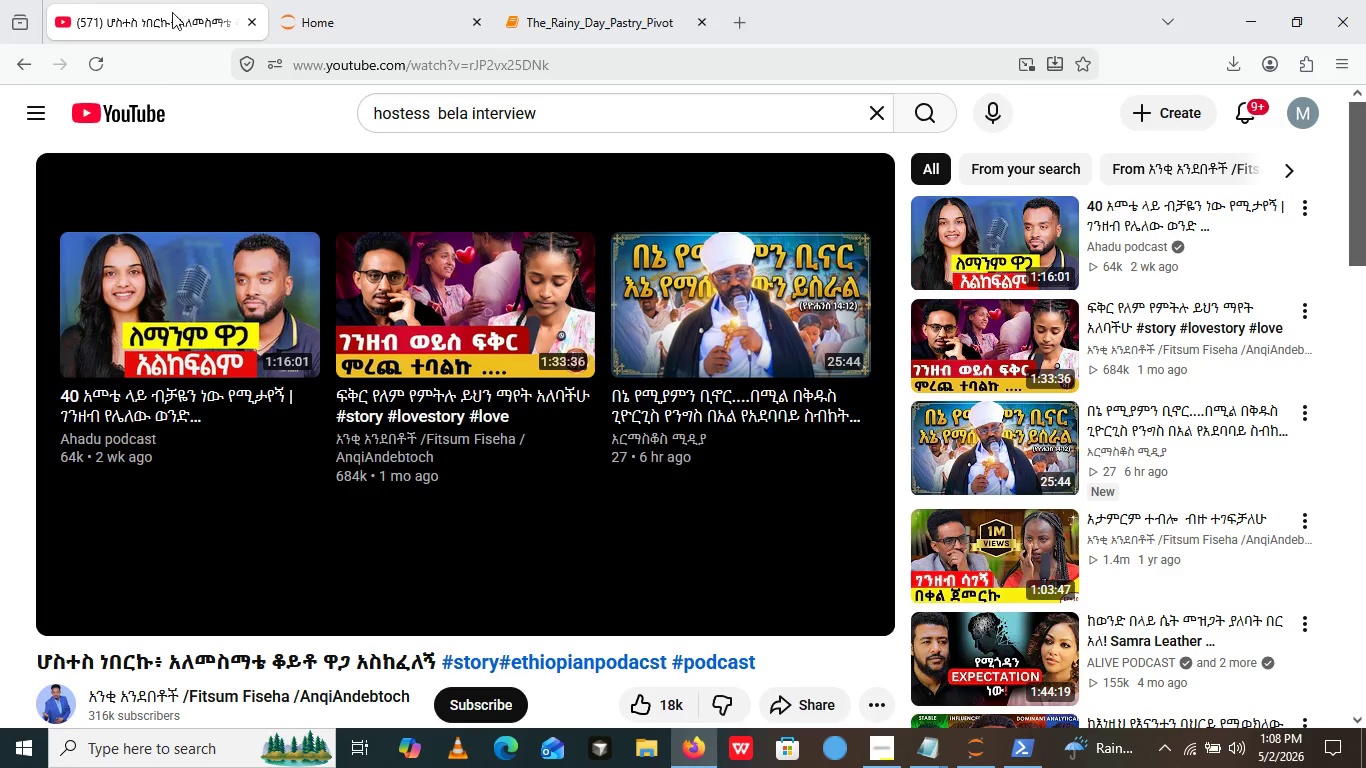 
left_click([173, 0])
 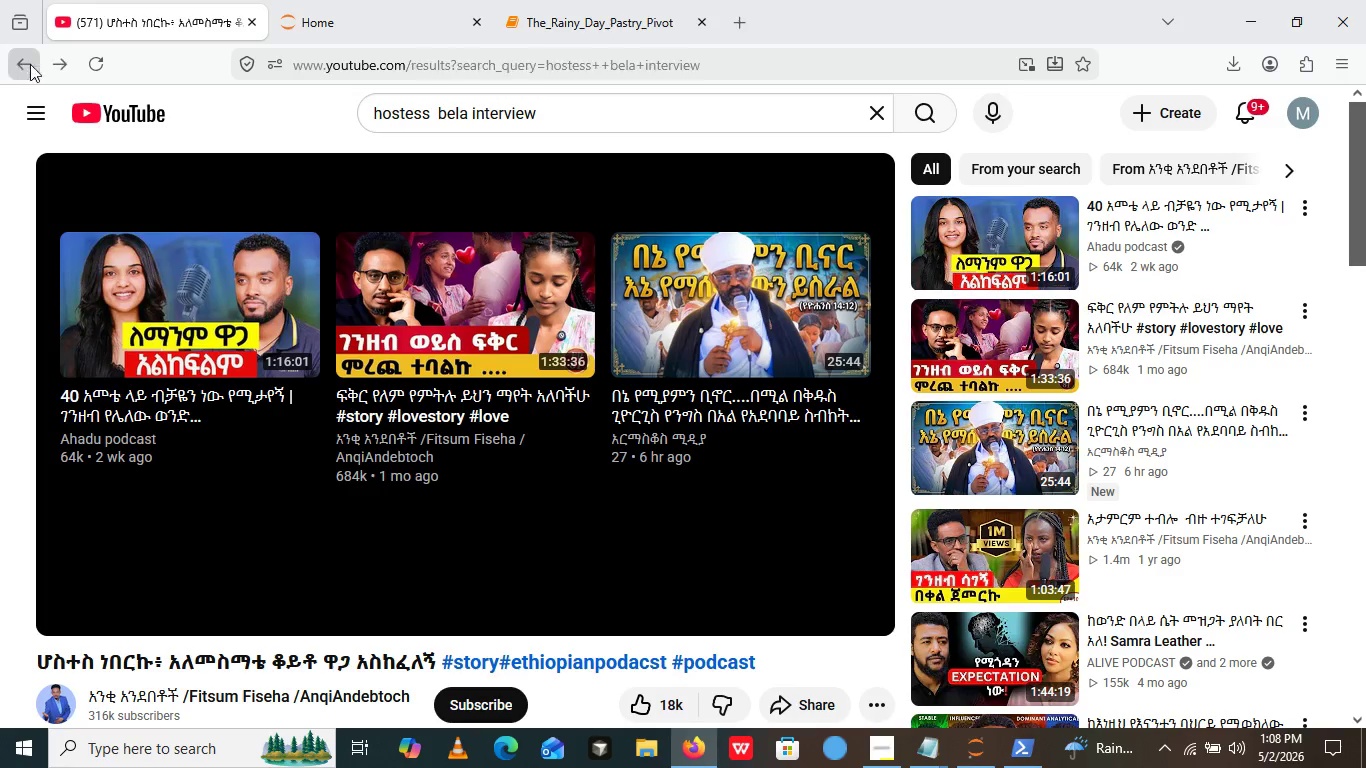 
left_click([11, 62])
 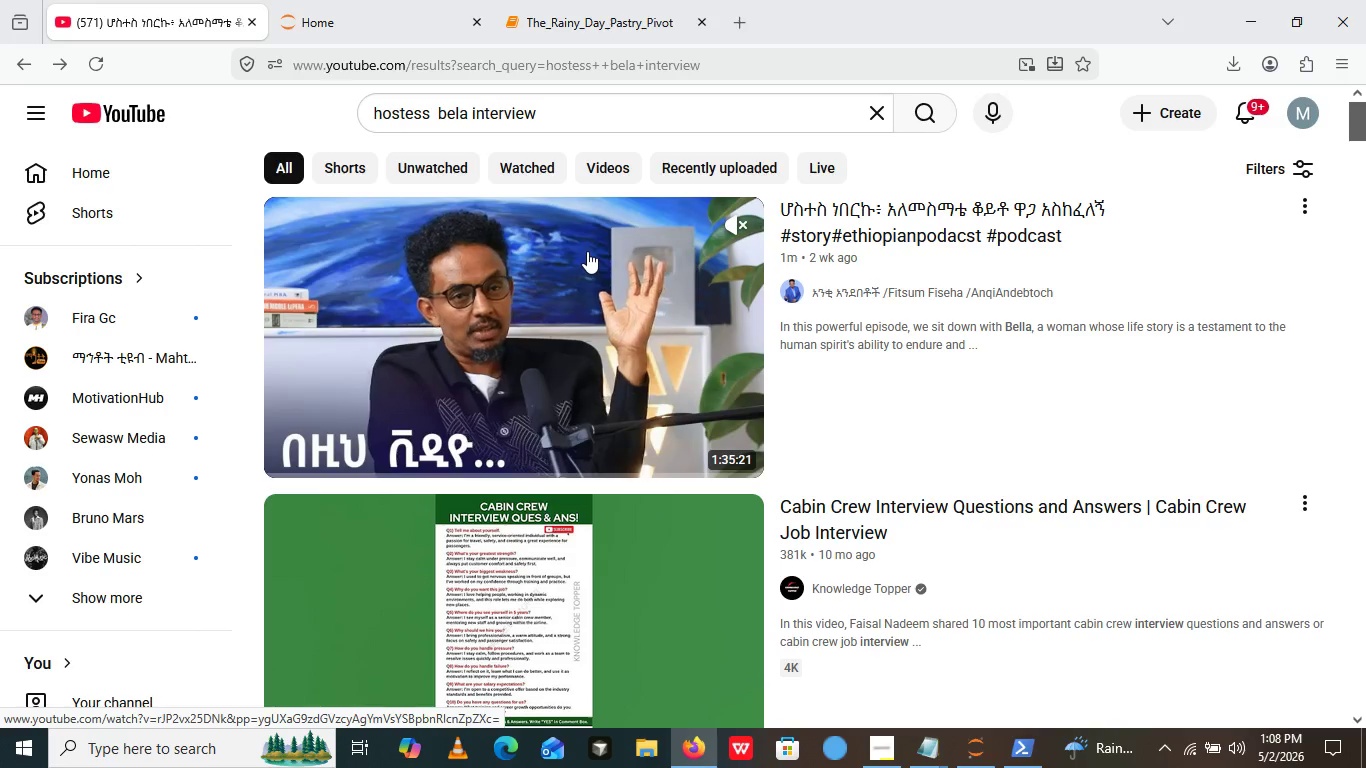 
wait(13.62)
 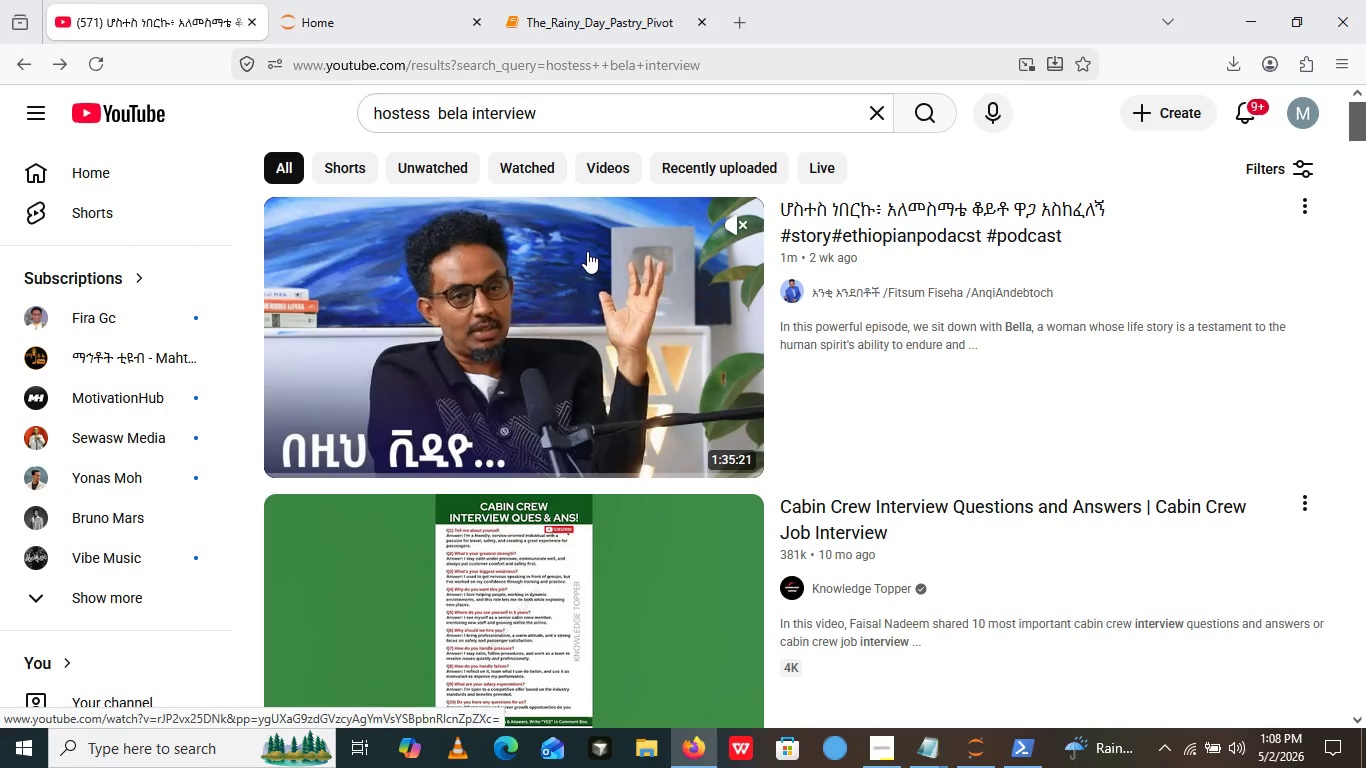 
left_click_drag(start_coordinate=[578, 118], to_coordinate=[324, 121])
 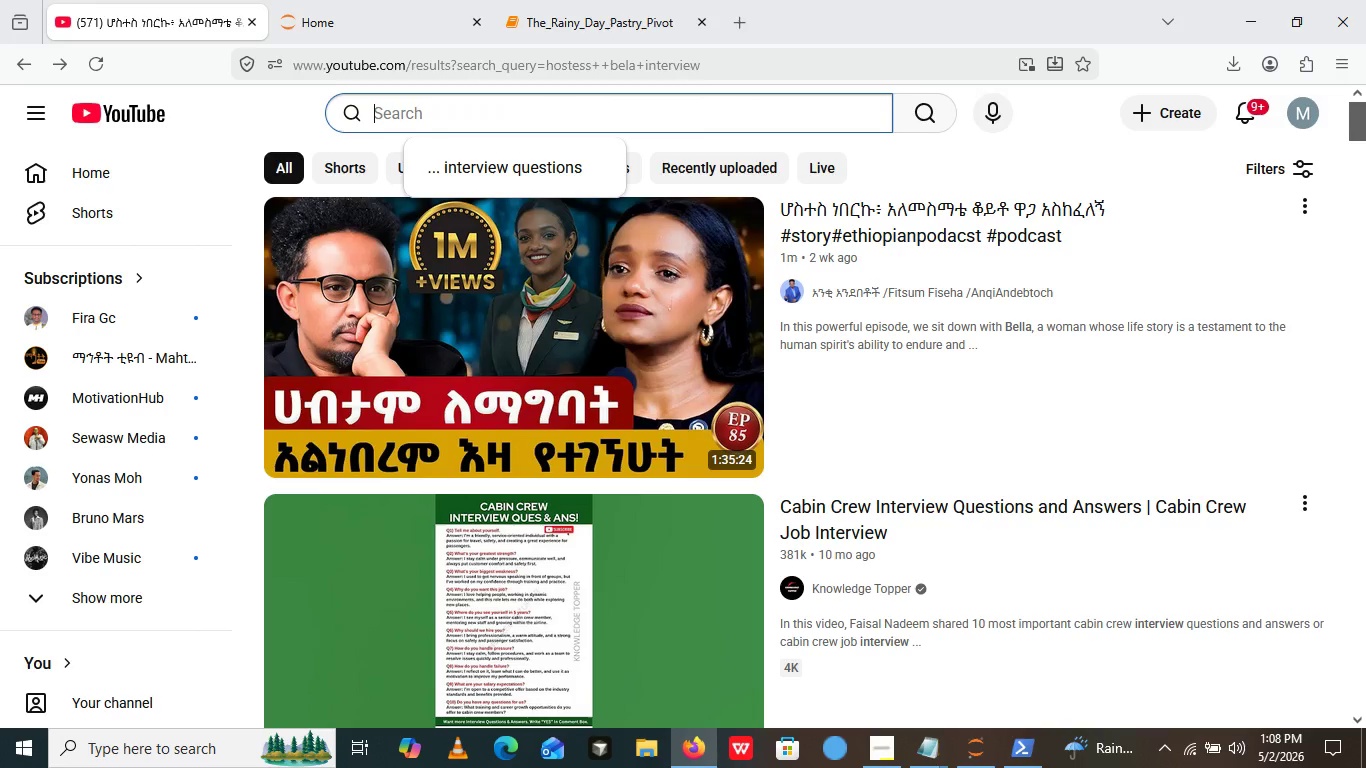 
key(Backspace)
 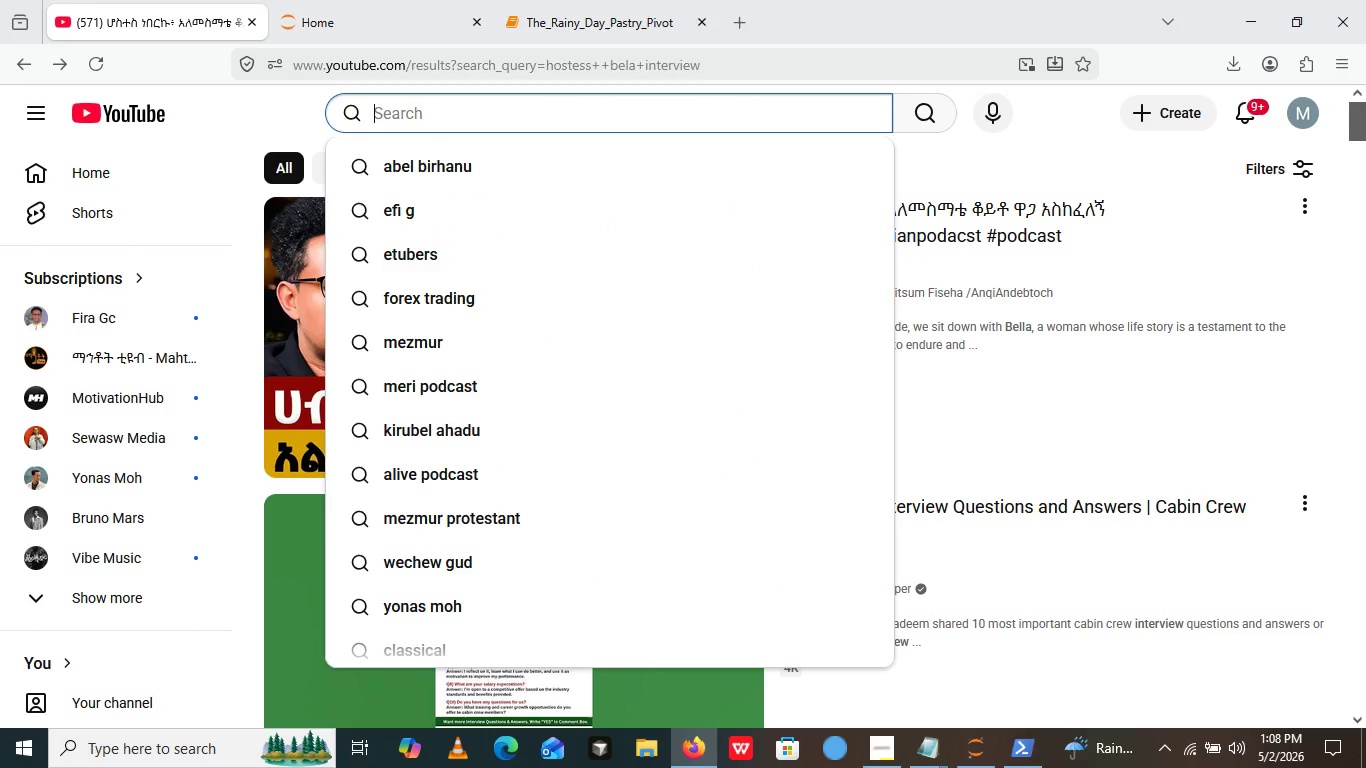 
key(Backspace)
 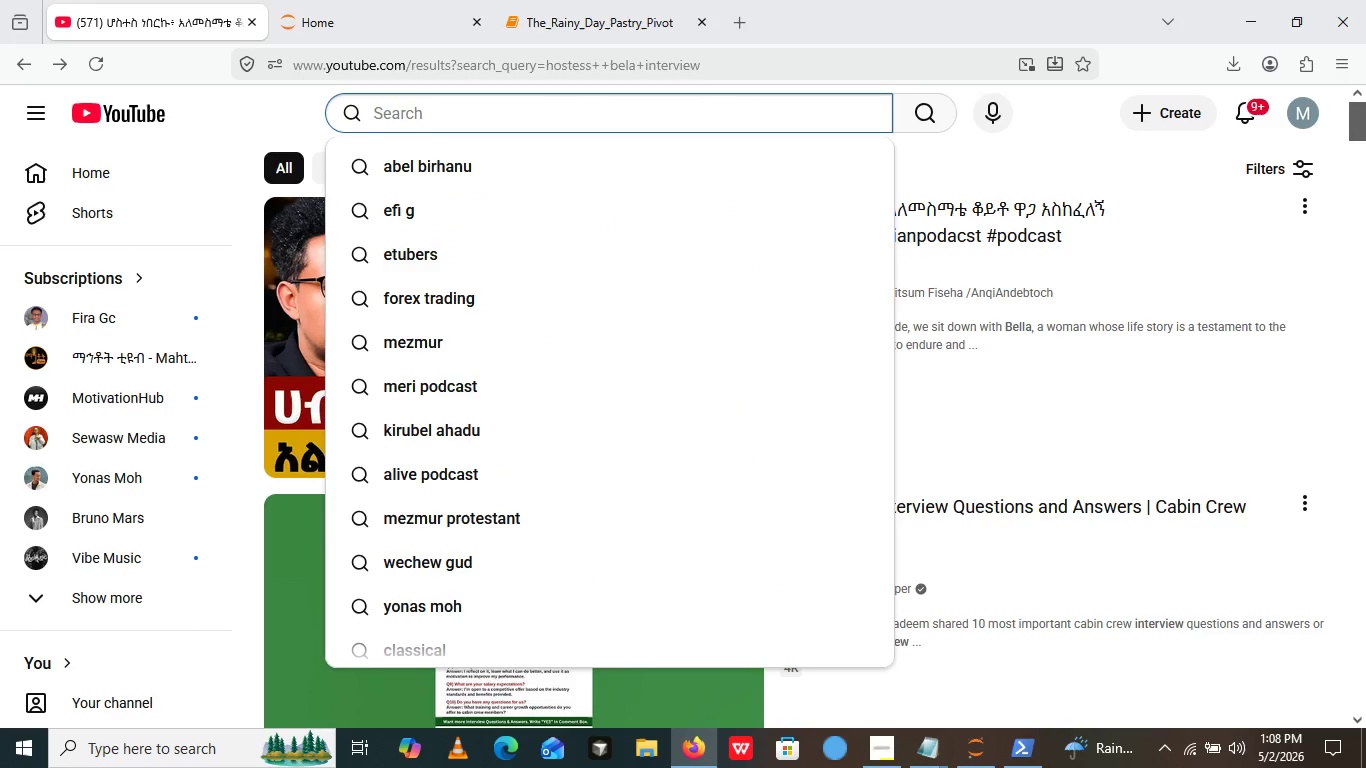 
key(Backspace)
 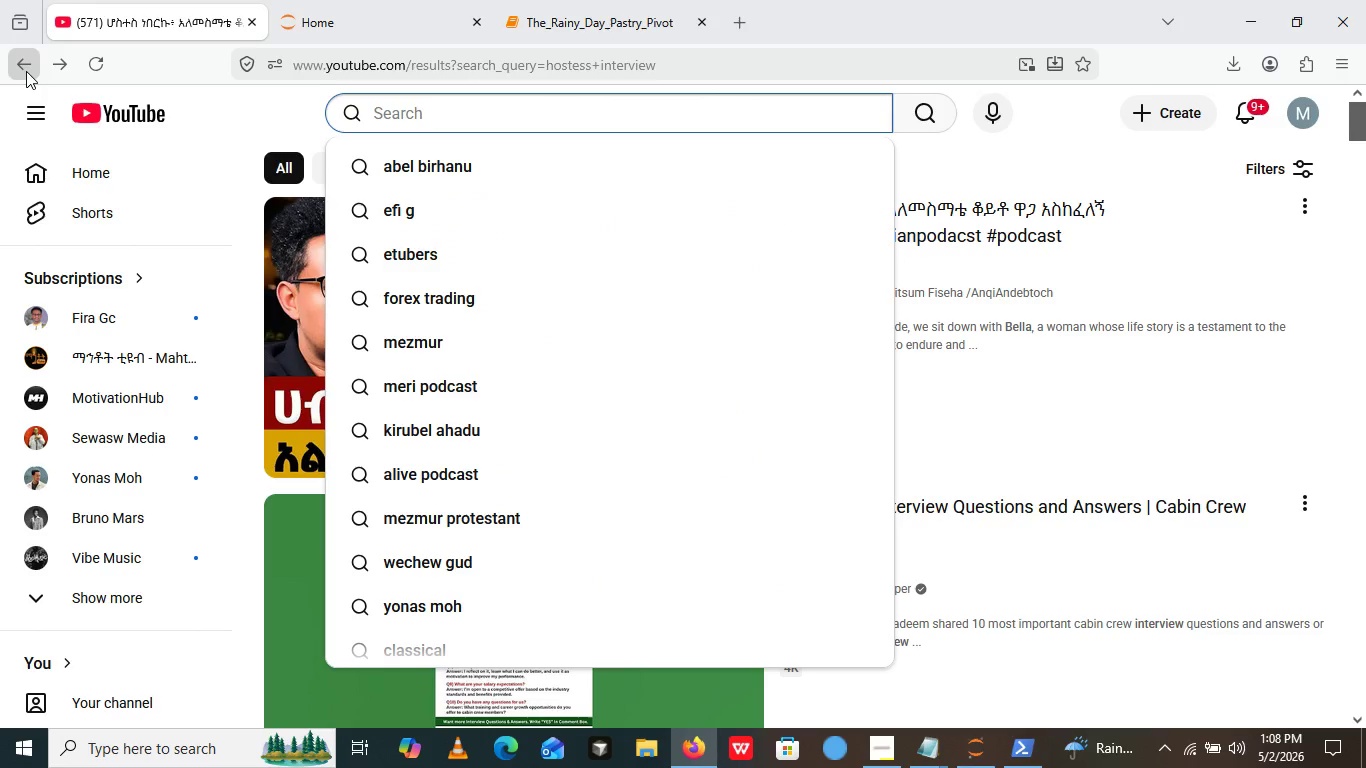 
left_click([26, 71])
 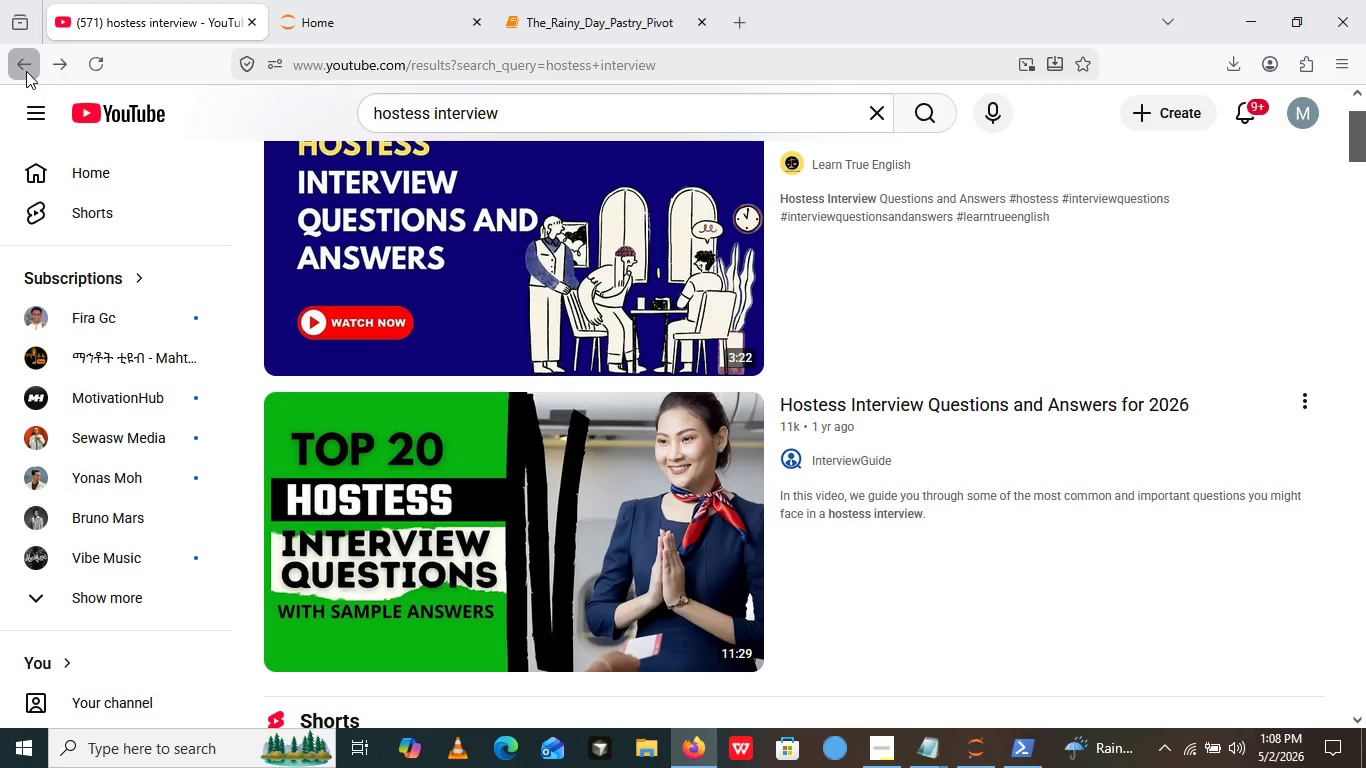 
left_click([26, 71])
 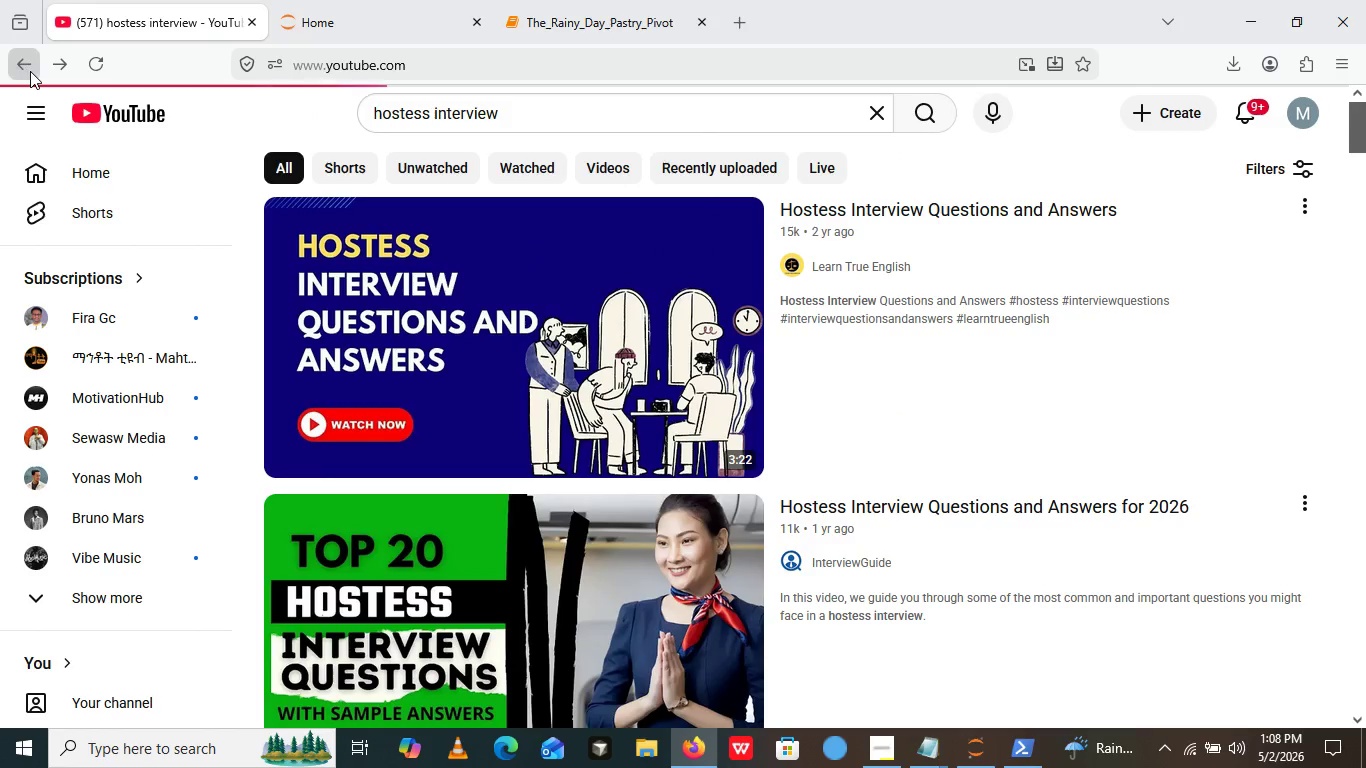 
left_click([26, 71])
 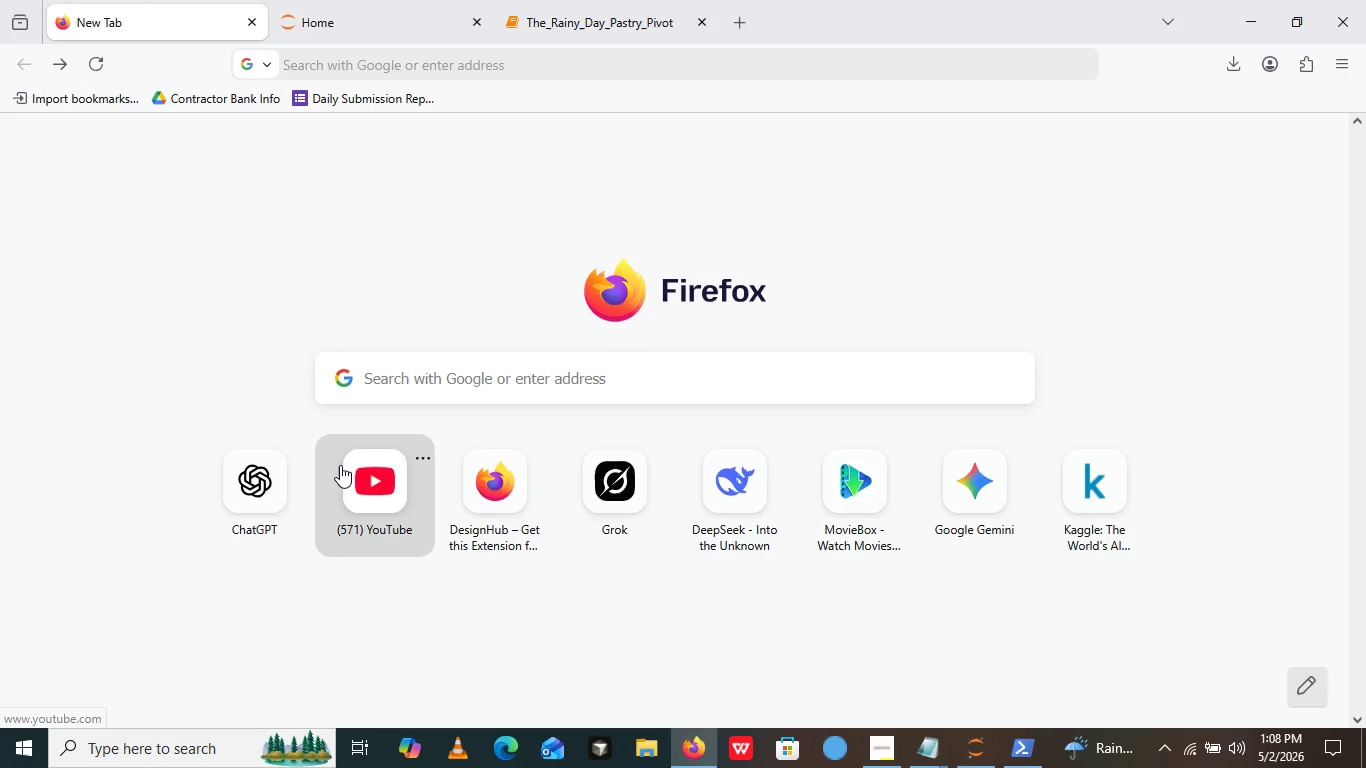 
left_click([340, 465])
 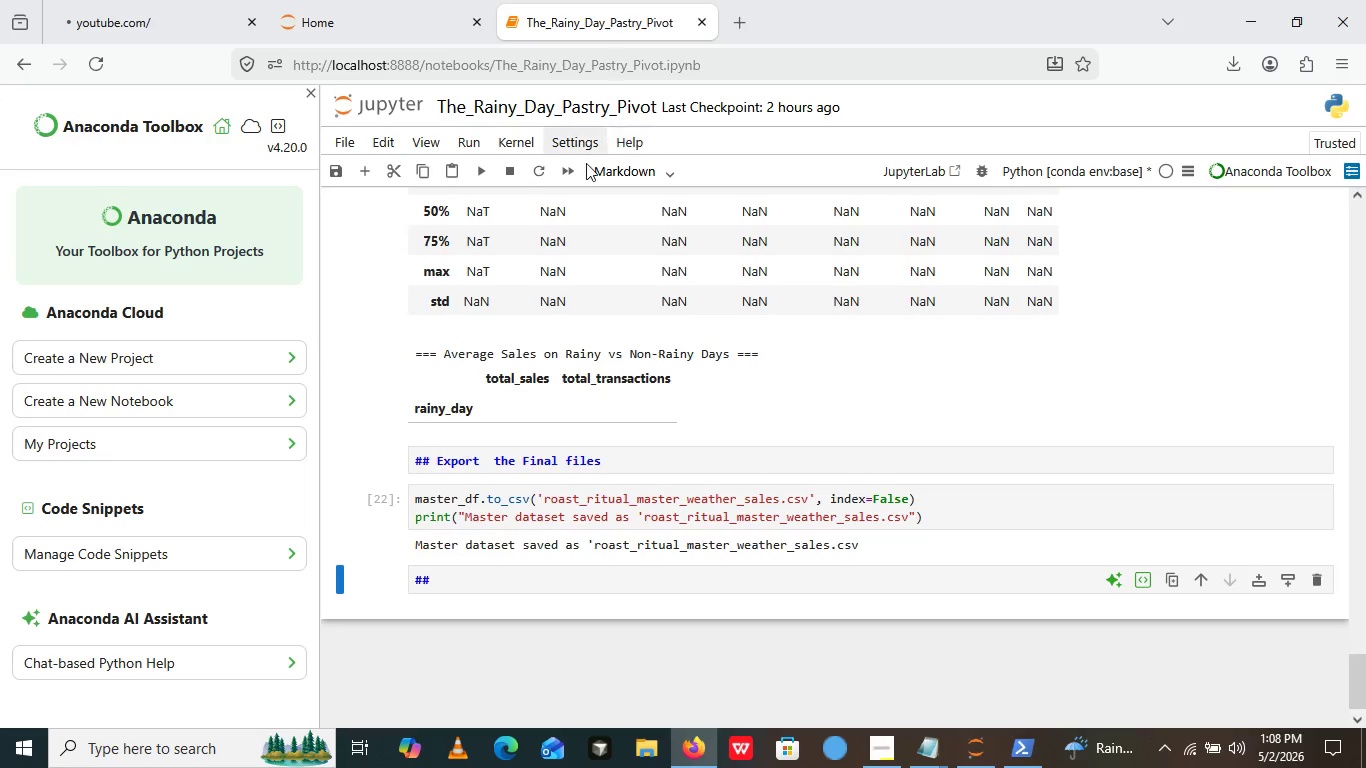 
left_click([633, 0])
 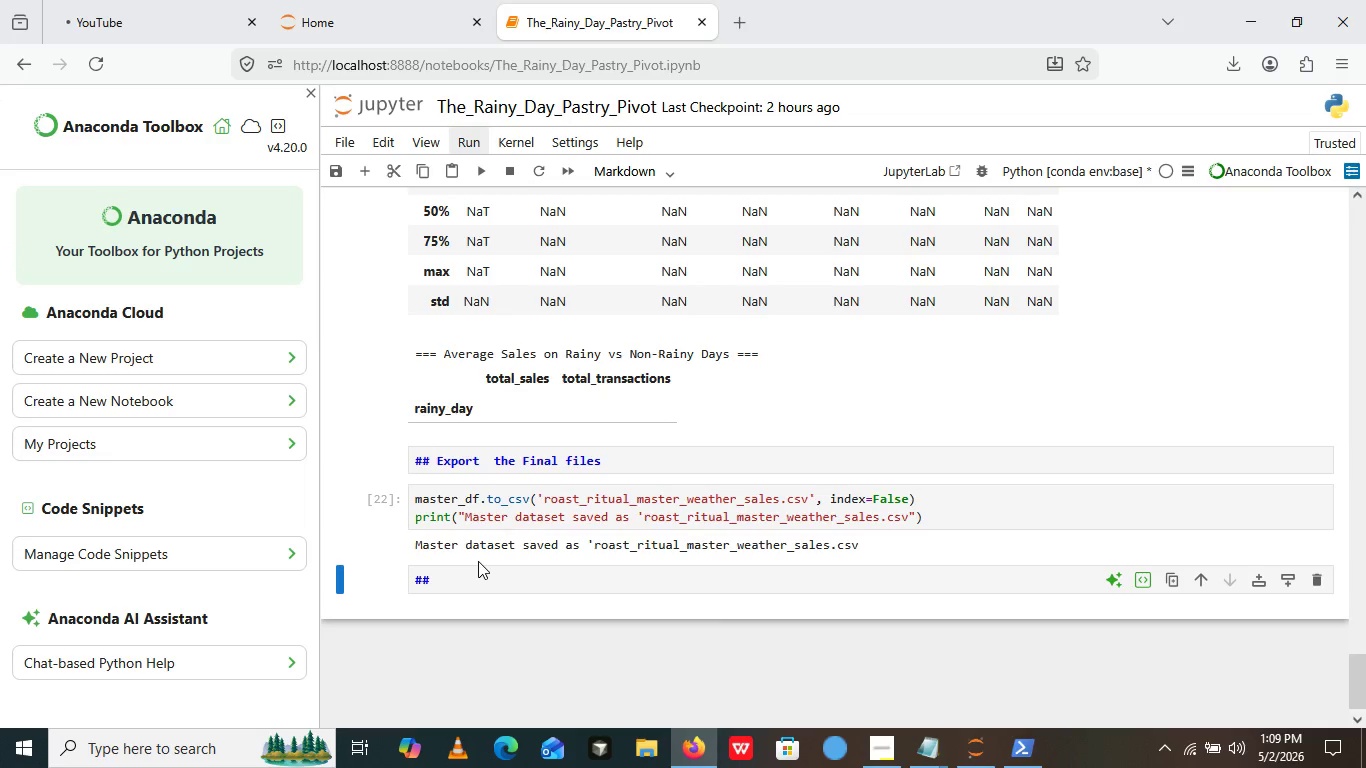 
left_click([479, 587])
 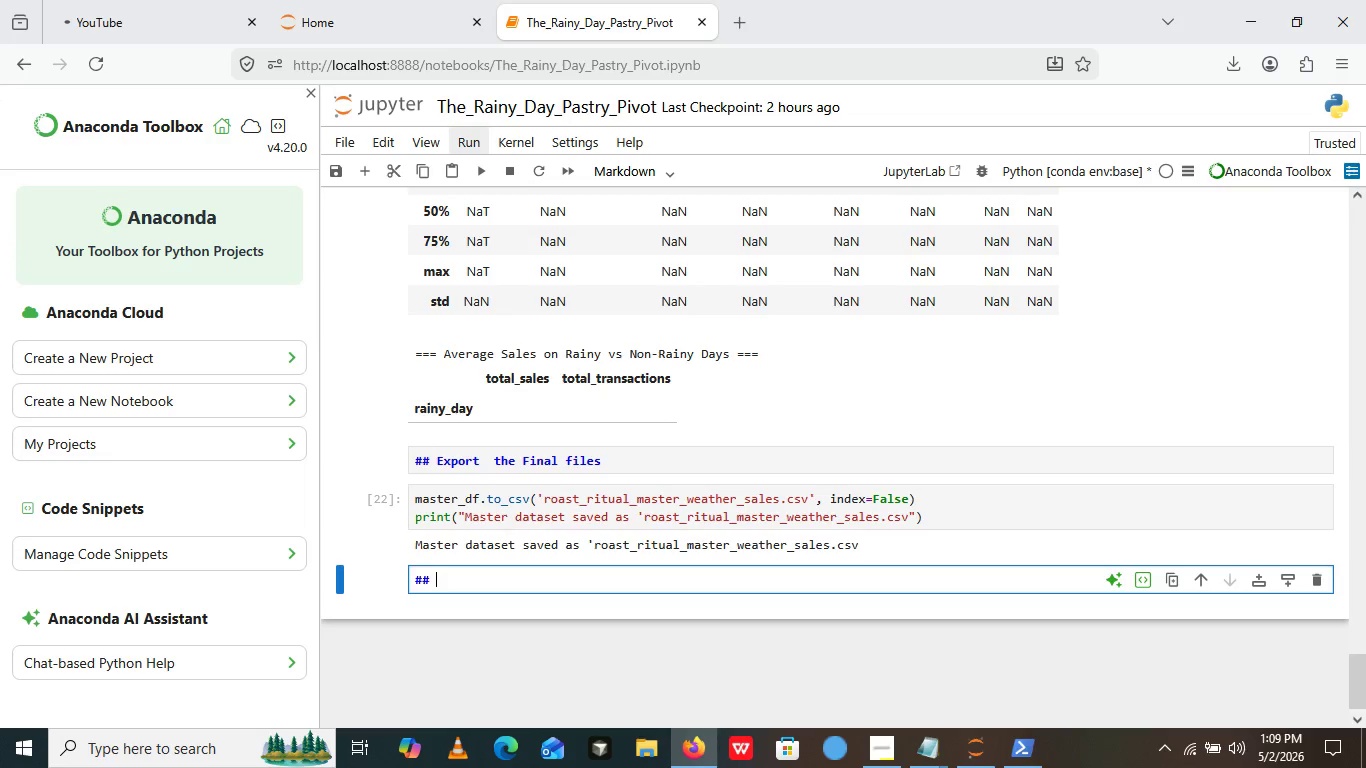 
type( jajahbua)
key(Backspace)
key(Backspace)
key(Backspace)
key(Backspace)
key(Backspace)
key(Backspace)
key(Backspace)
key(Backspace)
key(Backspace)
key(Backspace)
type(t)
key(Backspace)
key(Backspace)
type(final Insight and rcommendatiom)
key(Backspace)
 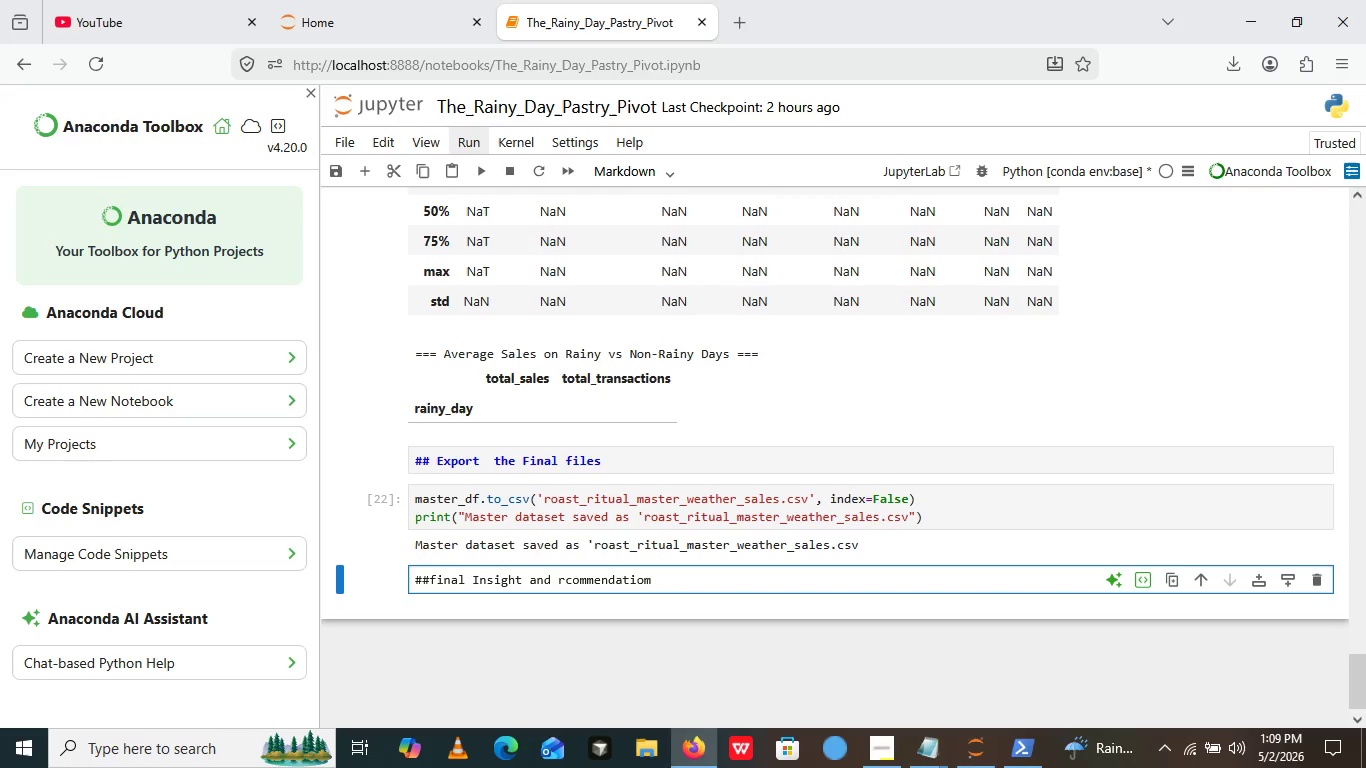 
key(Backspace)
 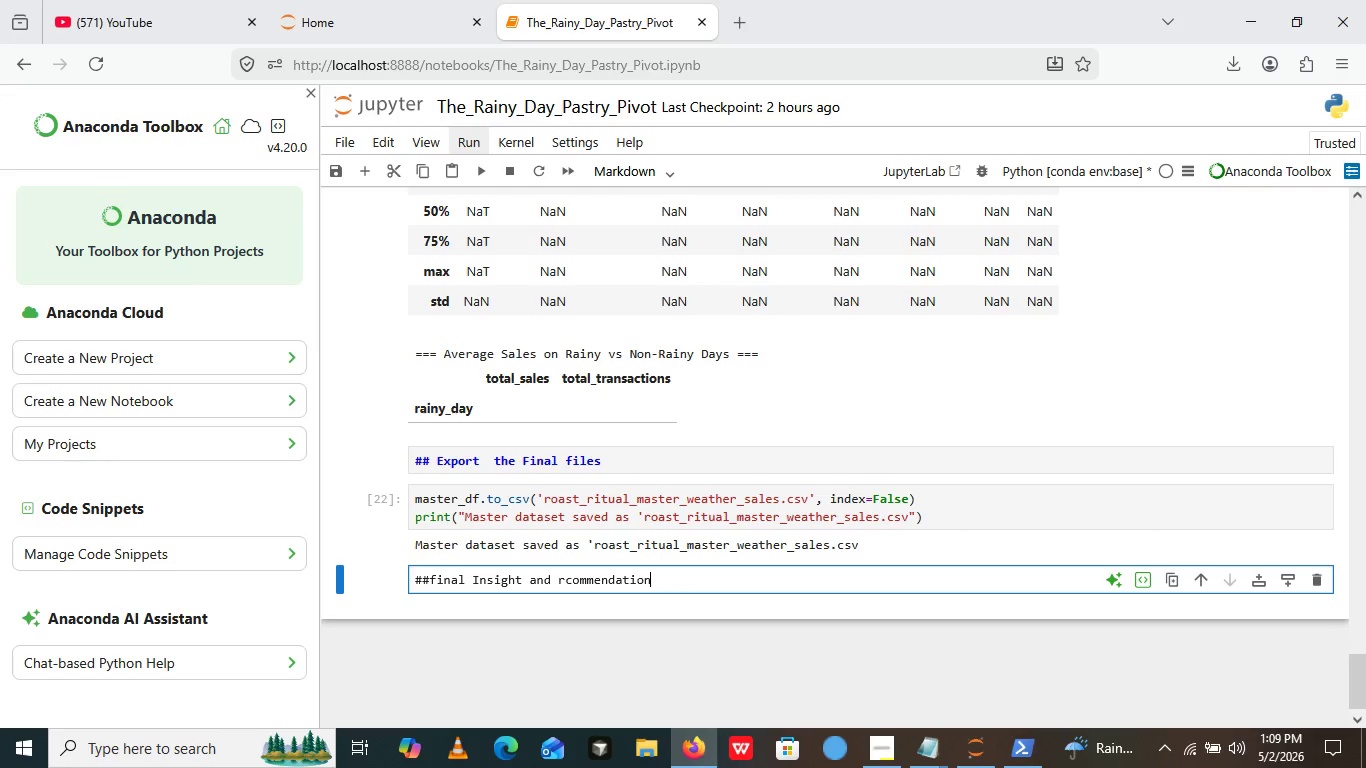 
key(N)
 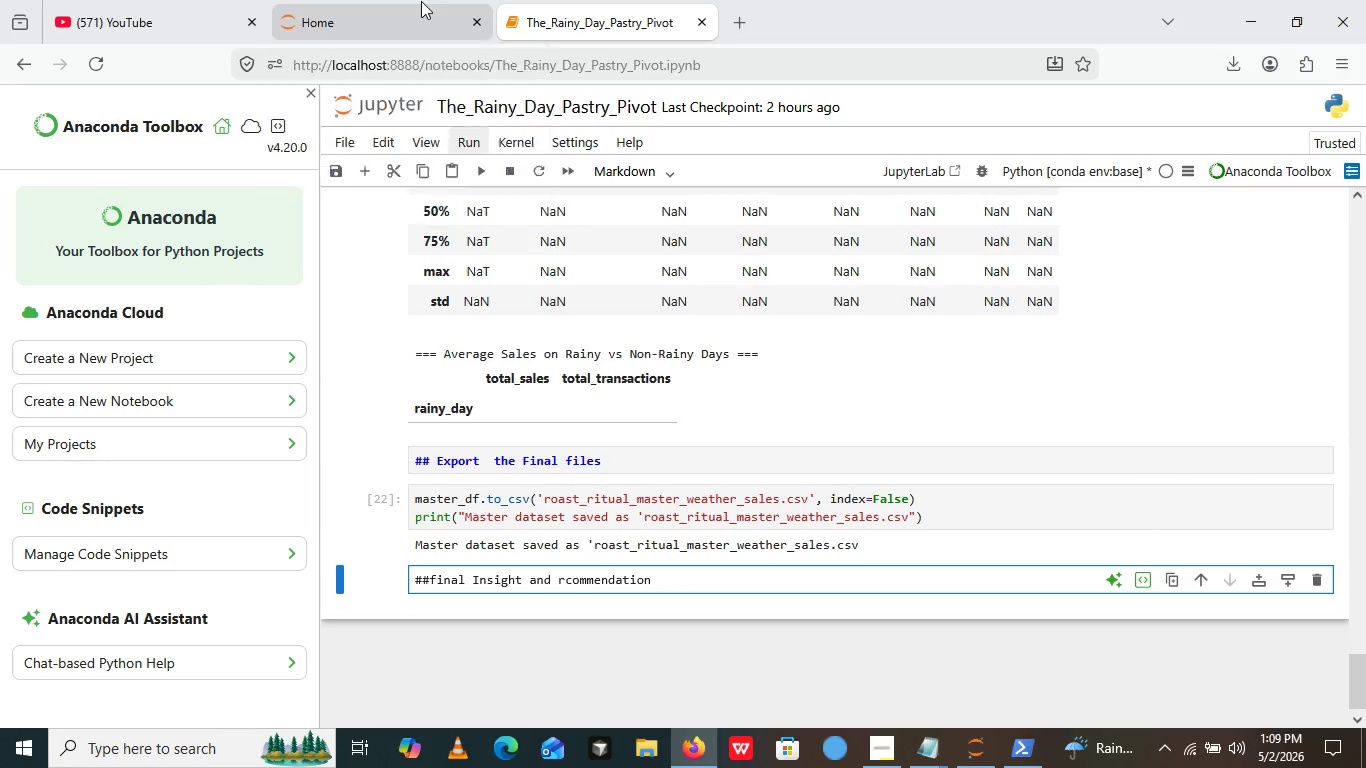 
left_click([421, 1])
 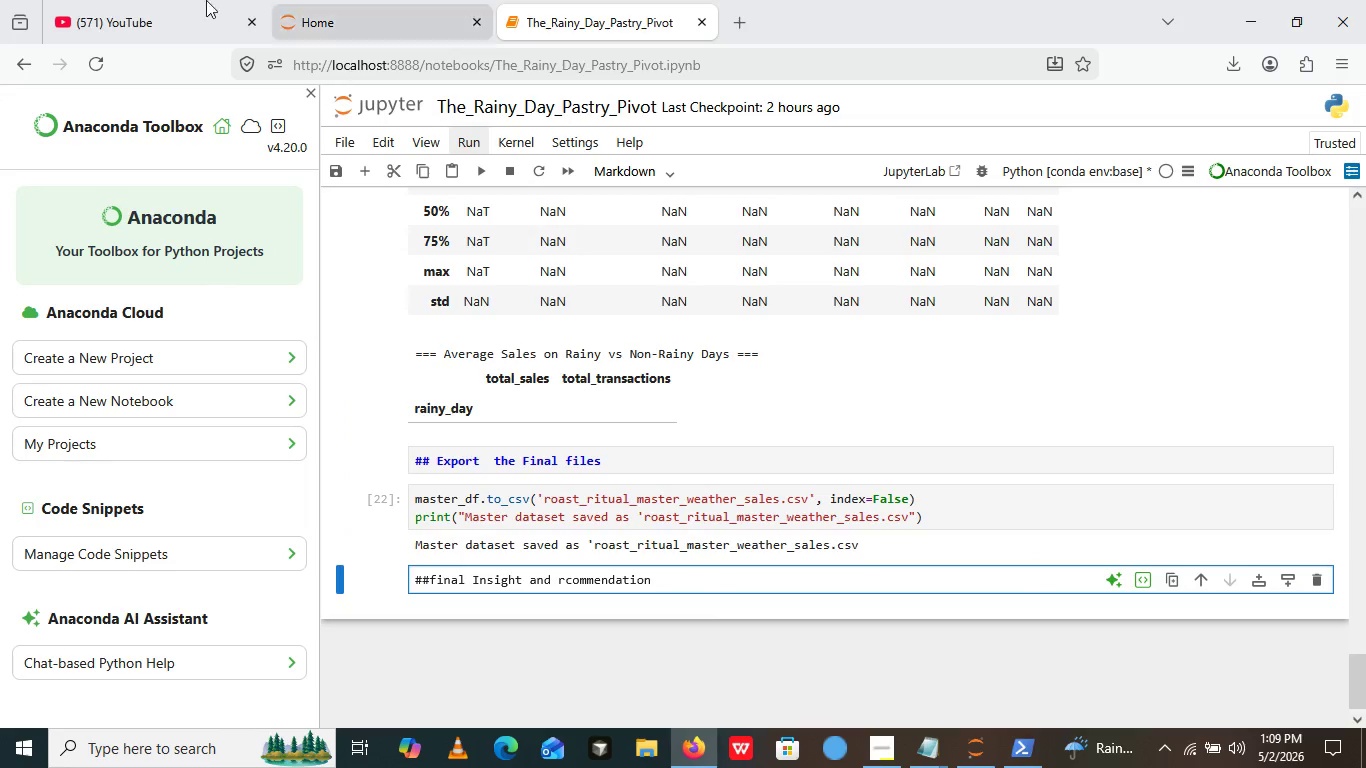 
left_click([607, 0])
 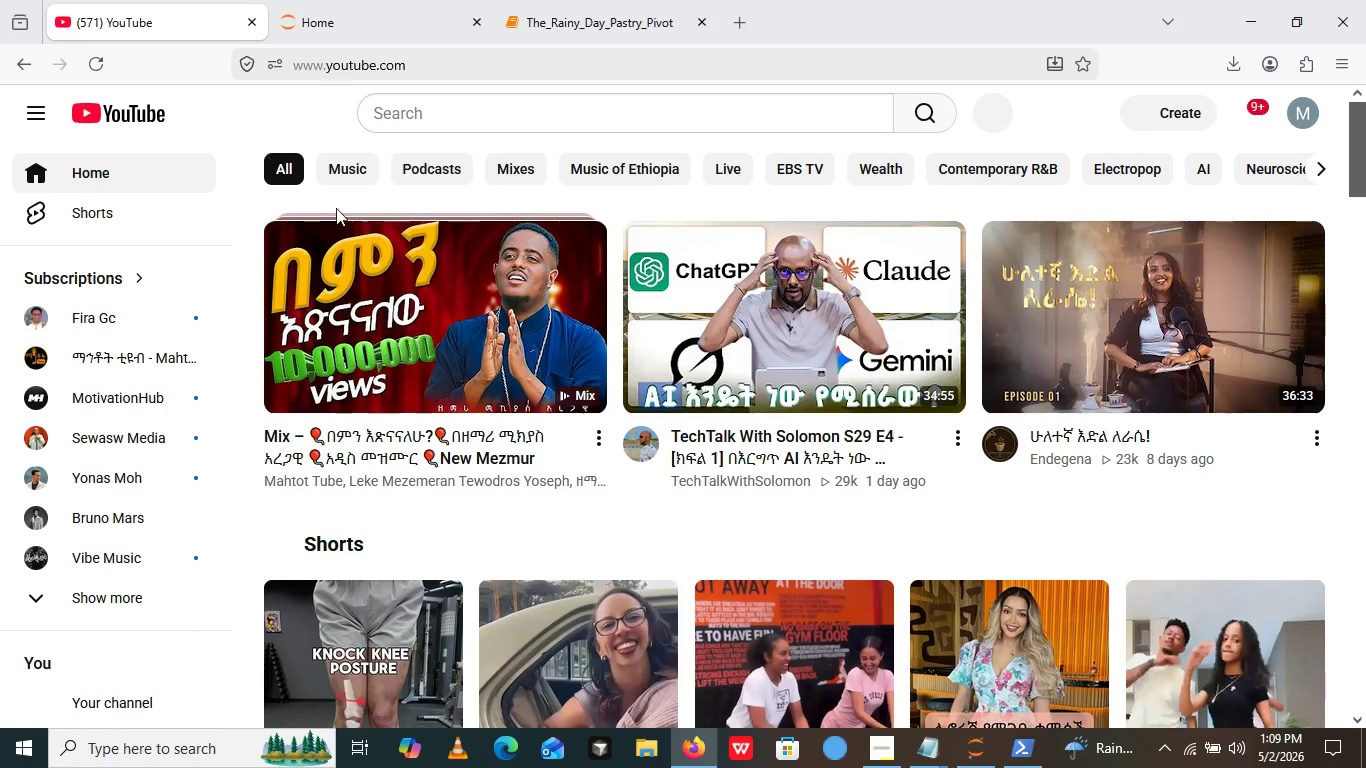 
left_click([126, 0])
 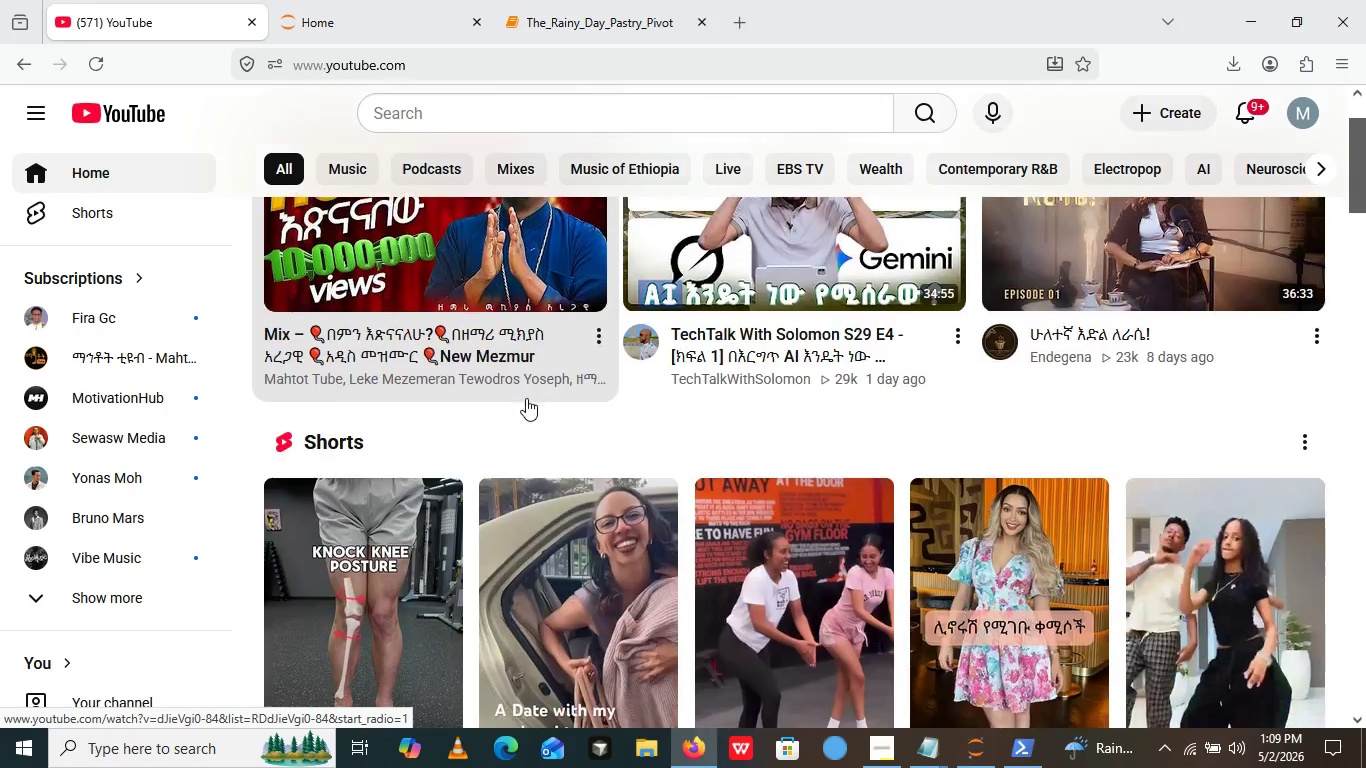 
scroll: coordinate [526, 398], scroll_direction: down, amount: 3.0
 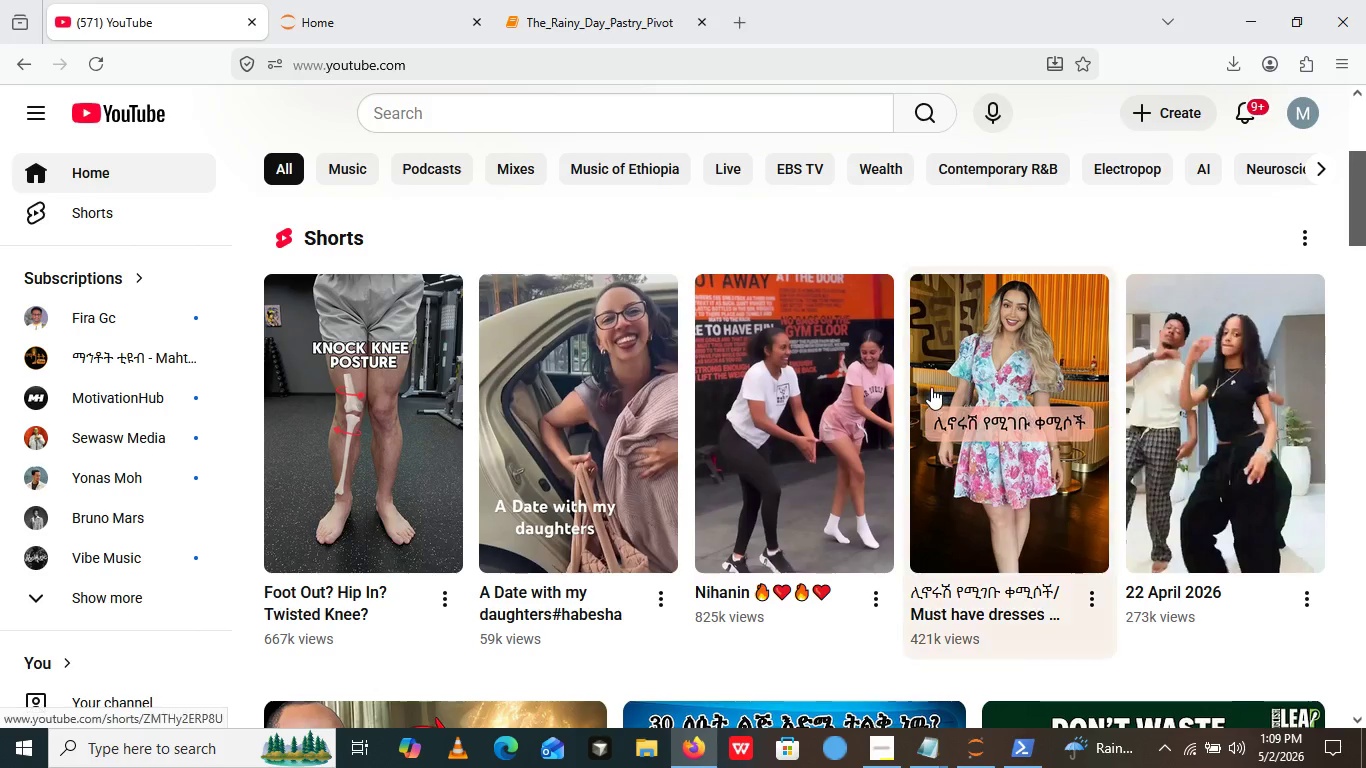 
scroll: coordinate [931, 387], scroll_direction: none, amount: 0.0
 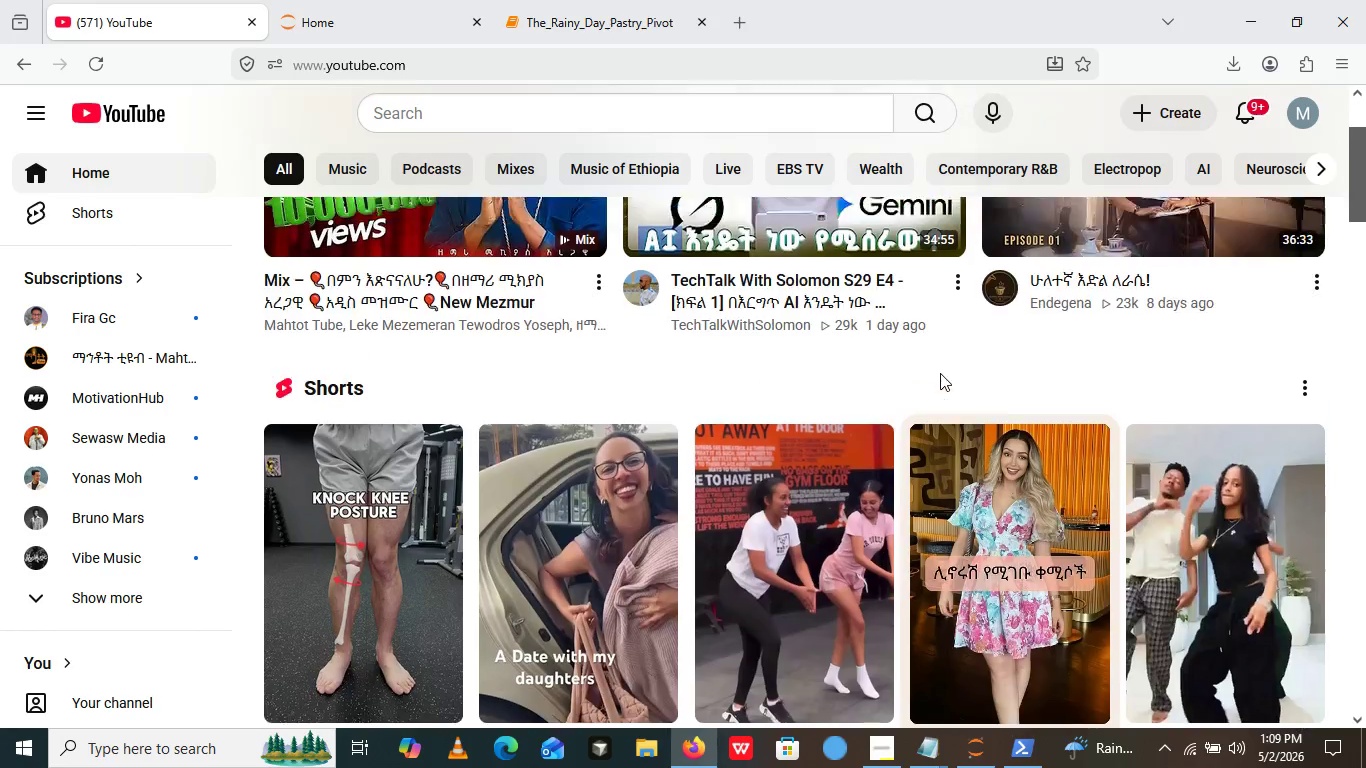 
scroll: coordinate [940, 373], scroll_direction: up, amount: 2.0
 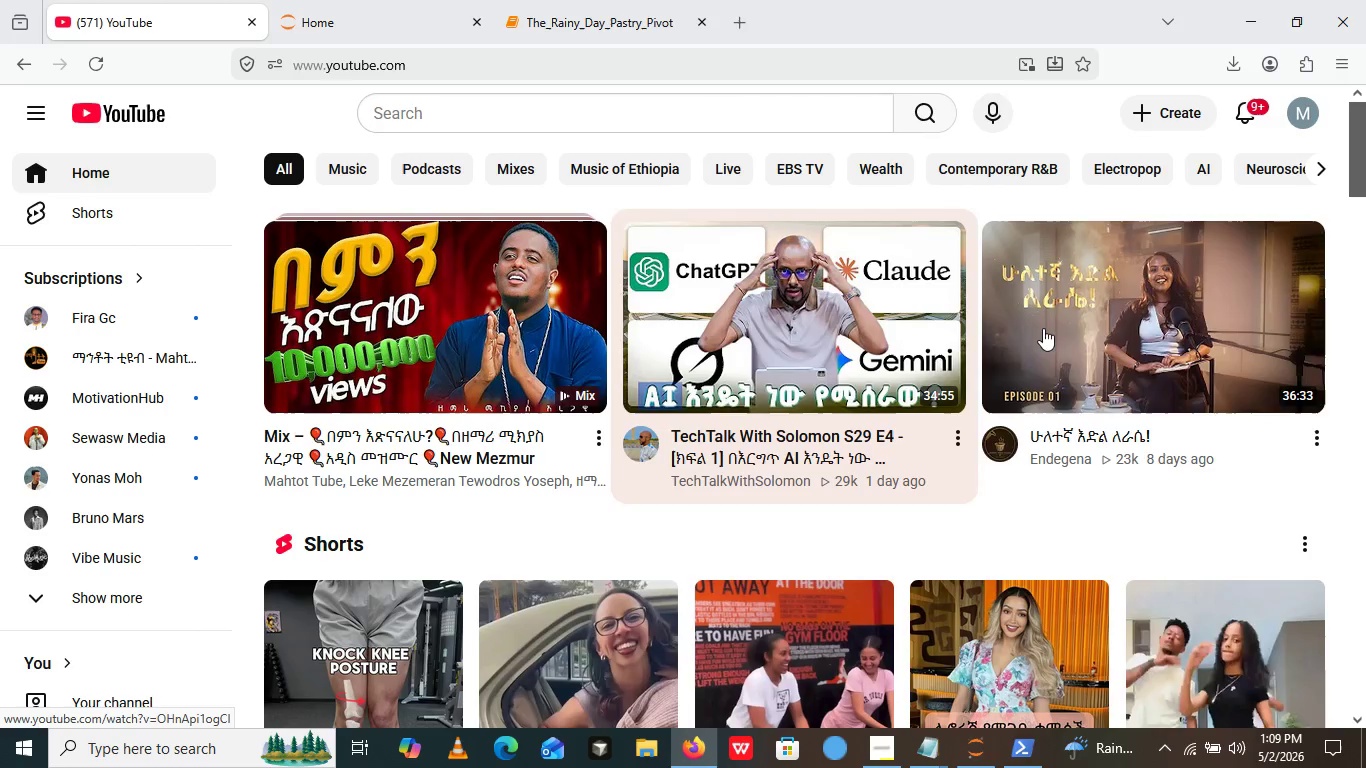 
wait(10.66)
 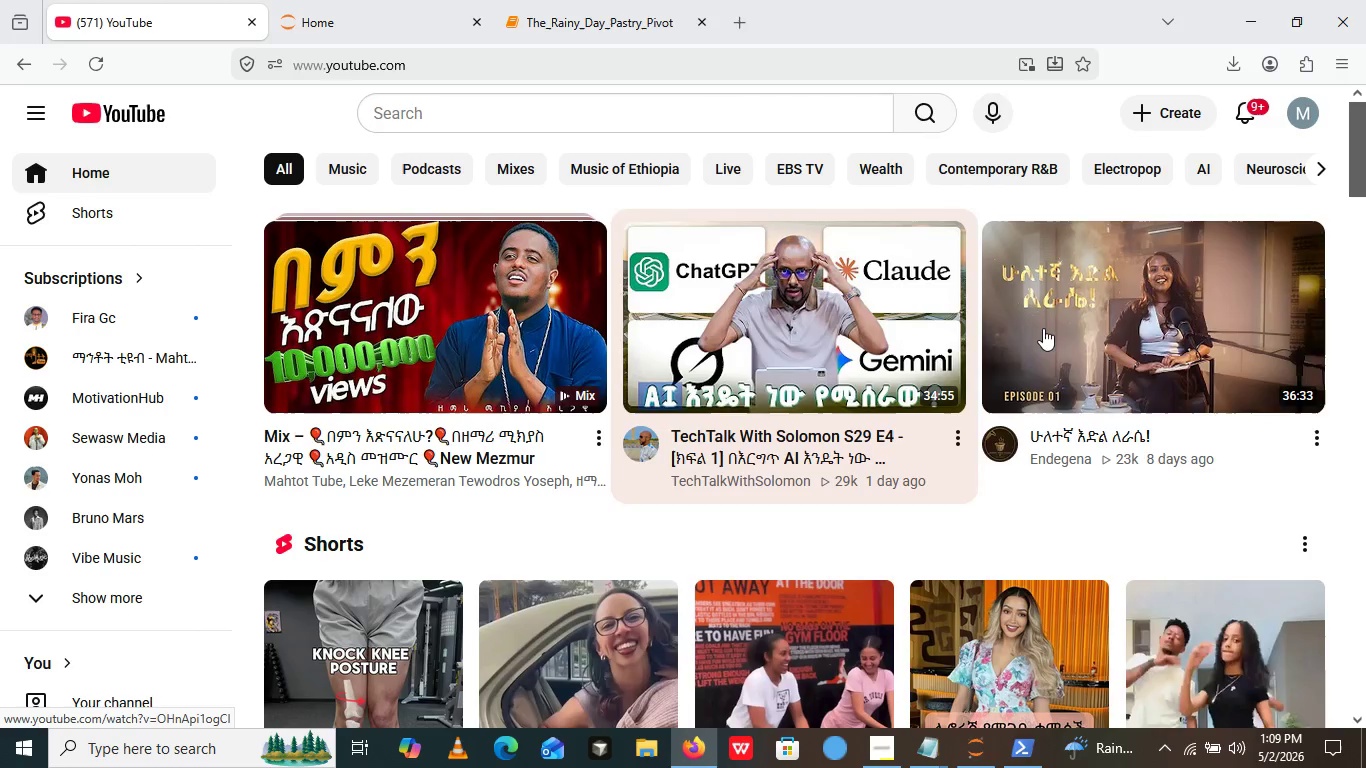 
scroll: coordinate [319, 496], scroll_direction: down, amount: 6.0
 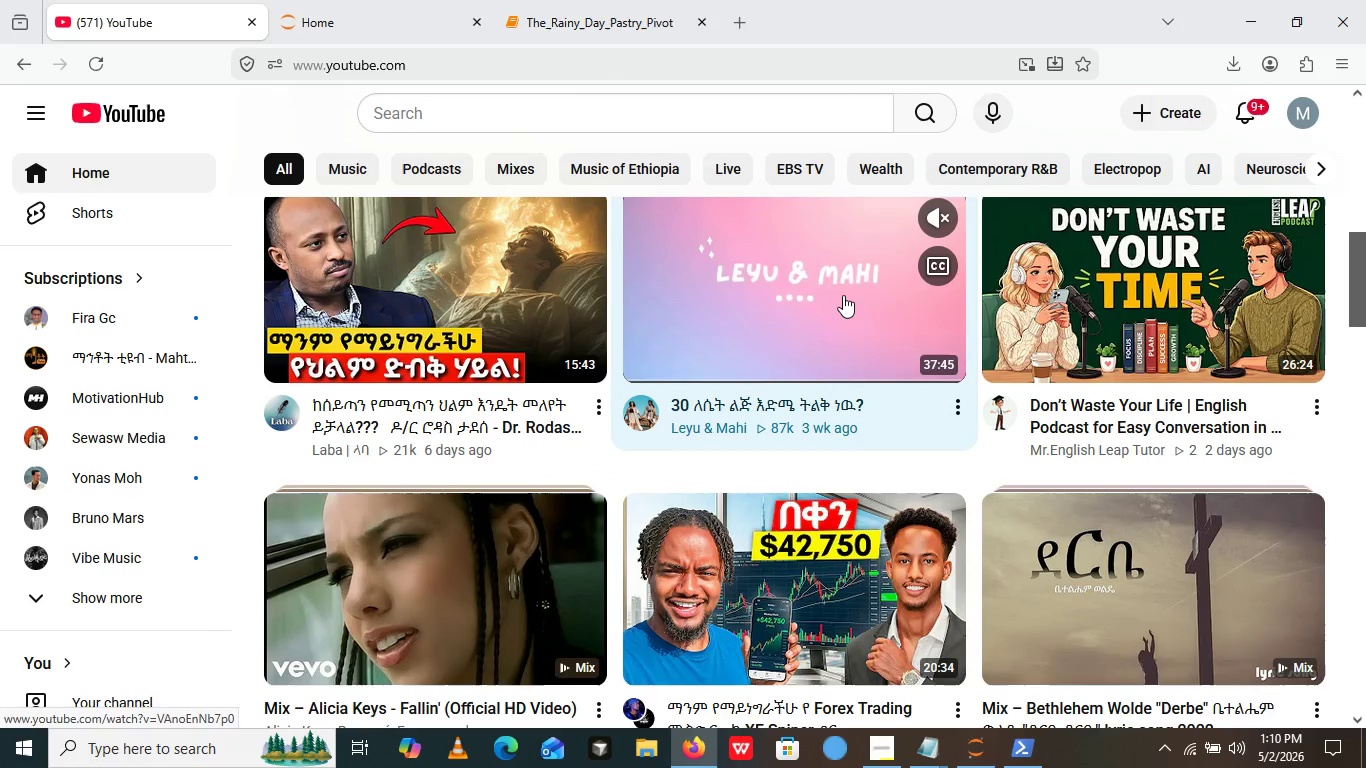 
left_click([843, 295])
 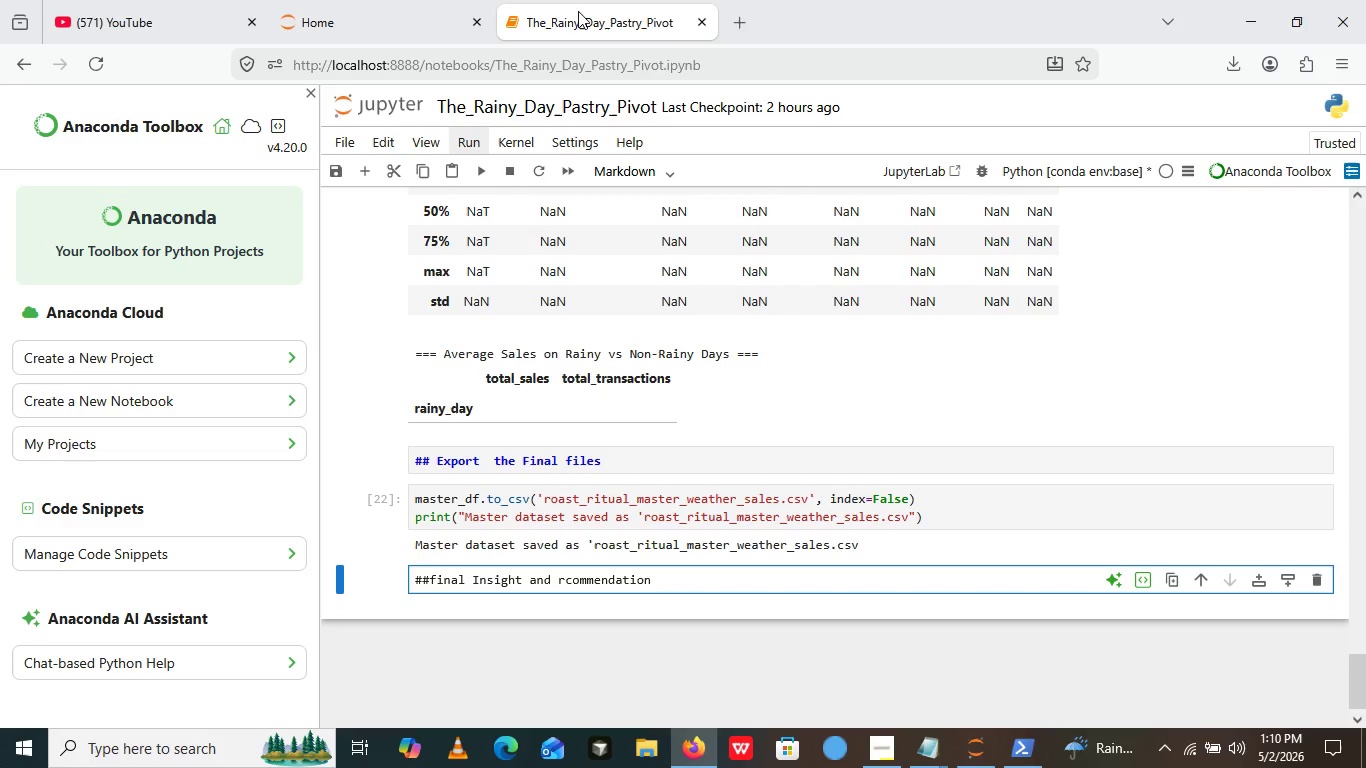 
left_click([578, 11])
 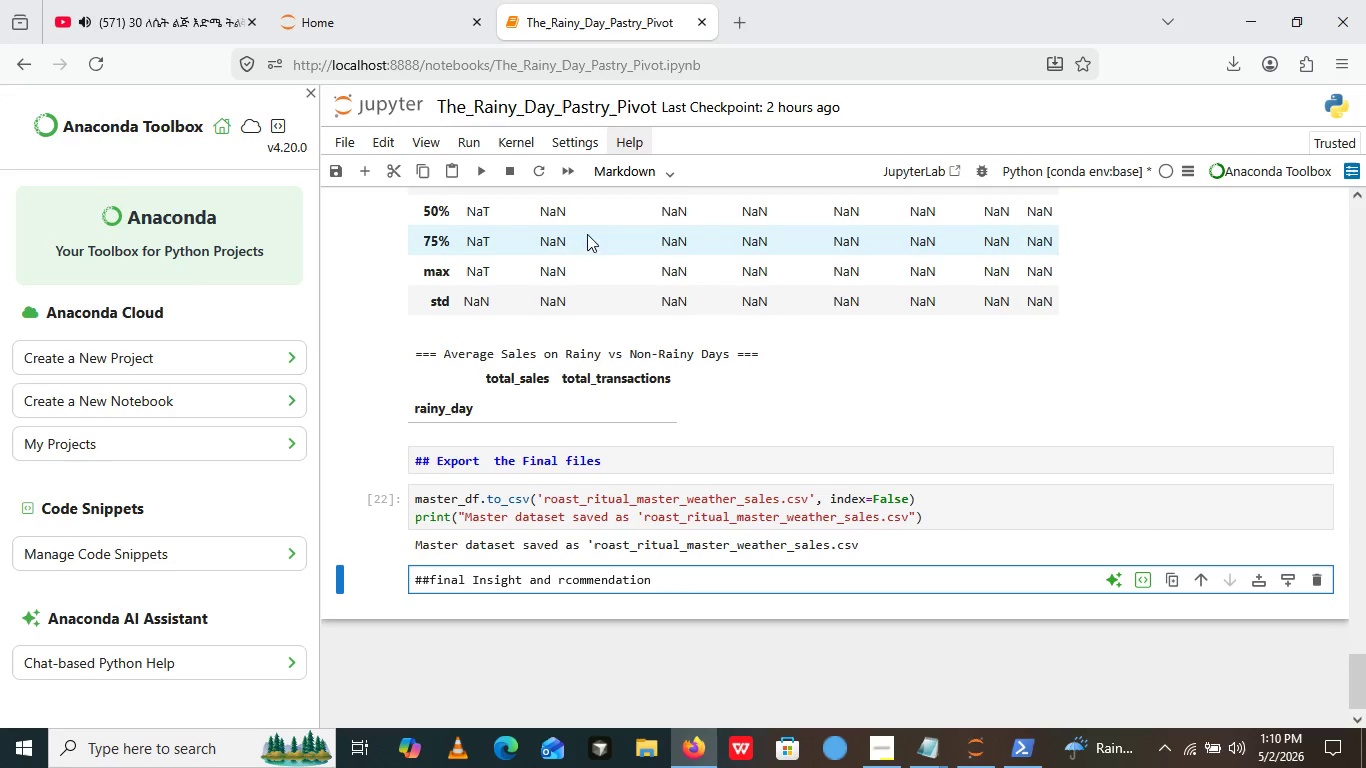 
wait(7.94)
 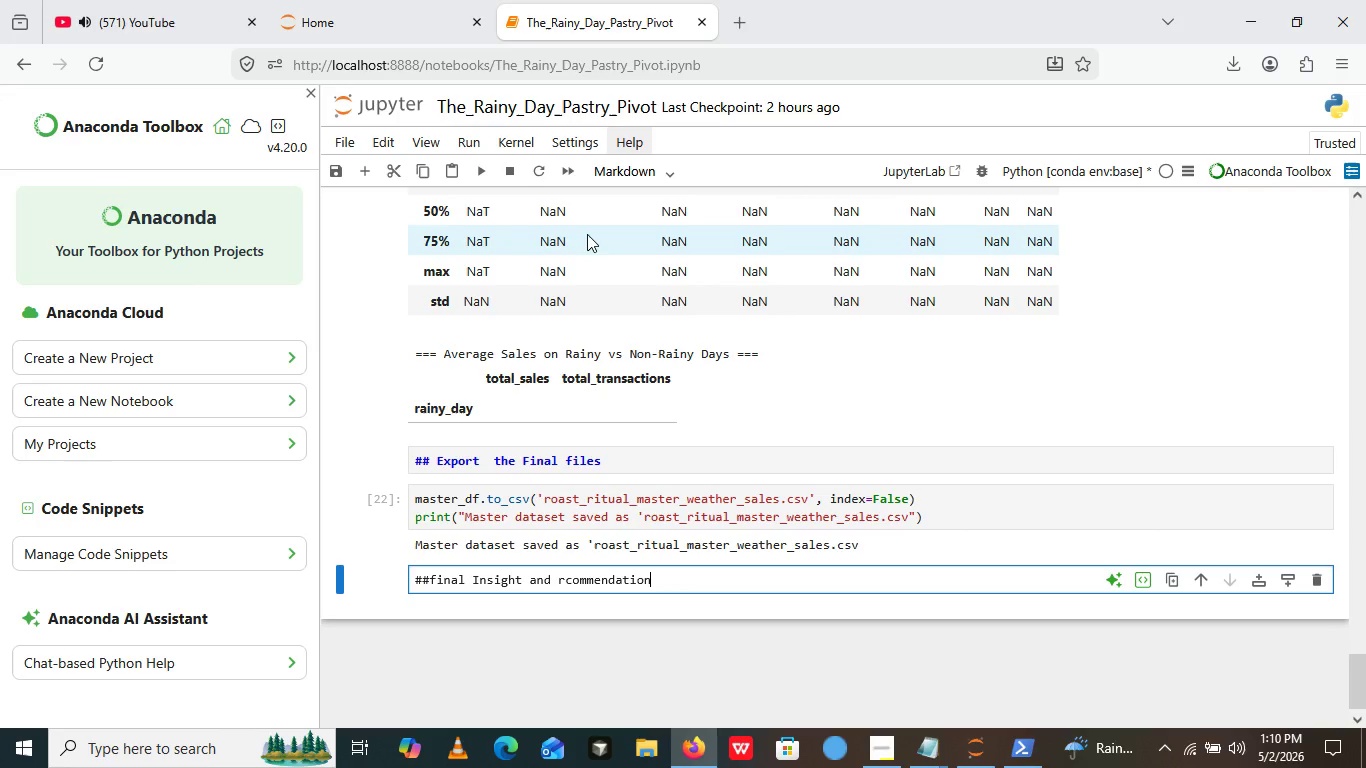 
left_click([888, 767])